 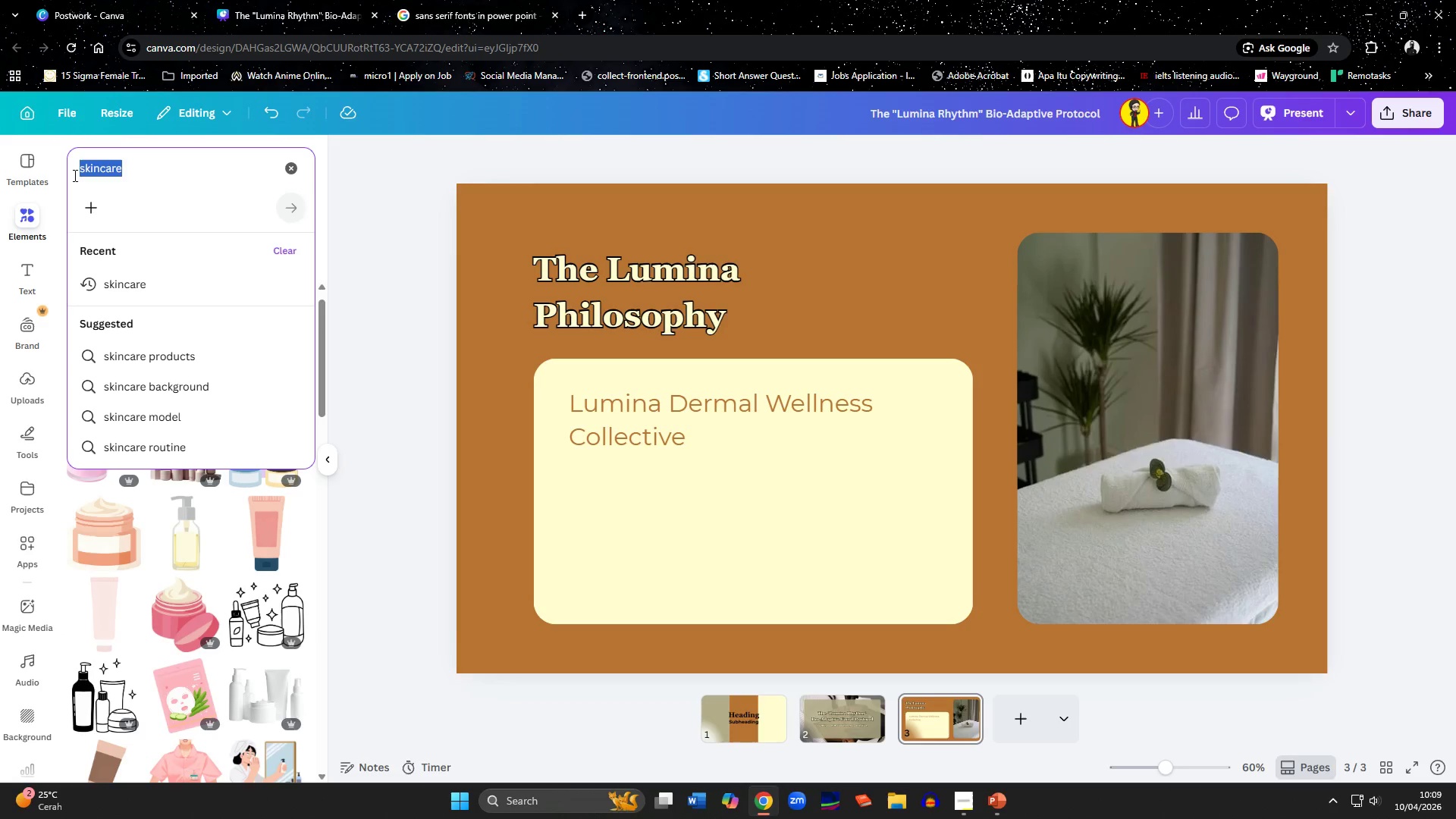 
type(spa)
 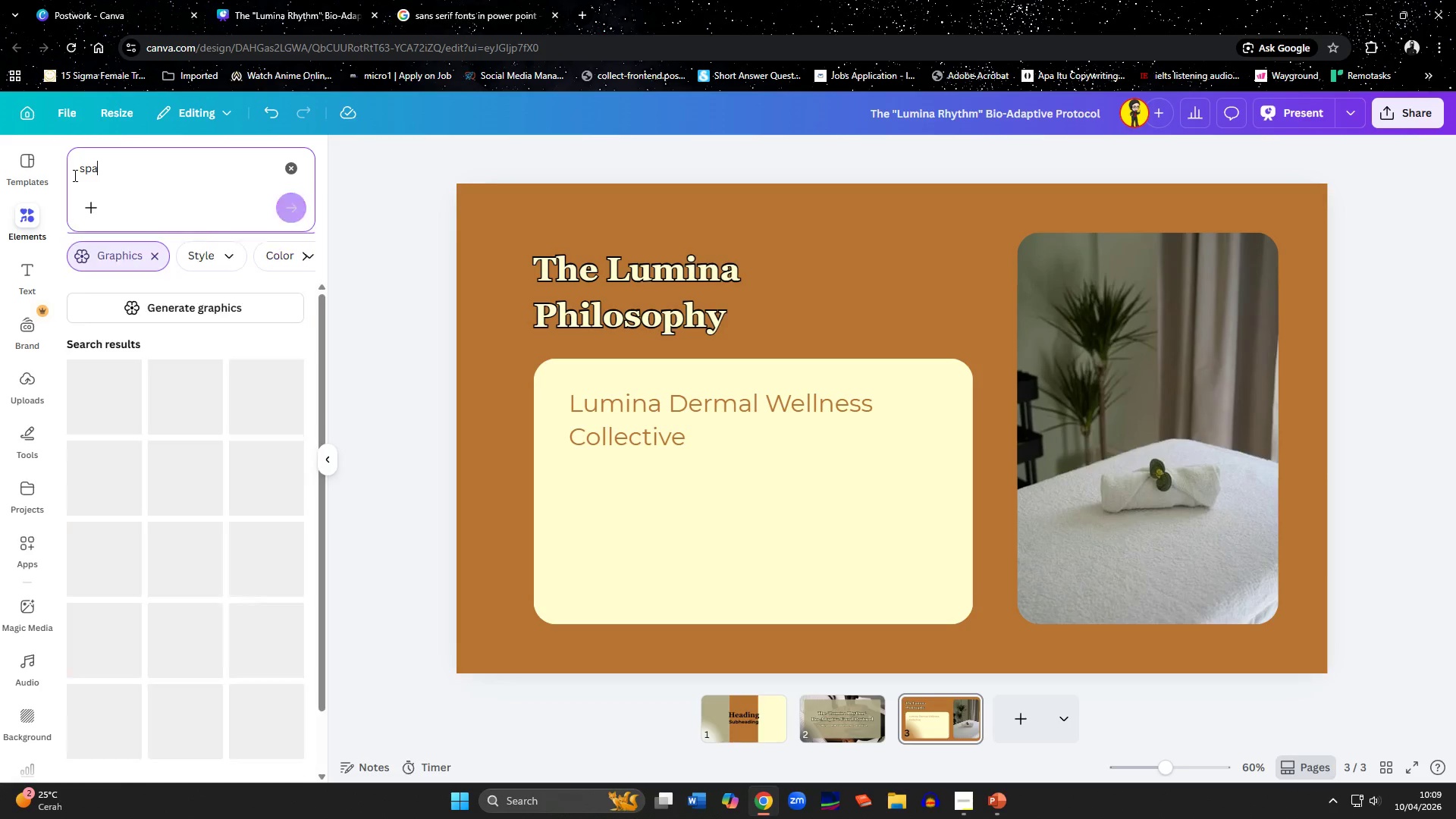 
key(Enter)
 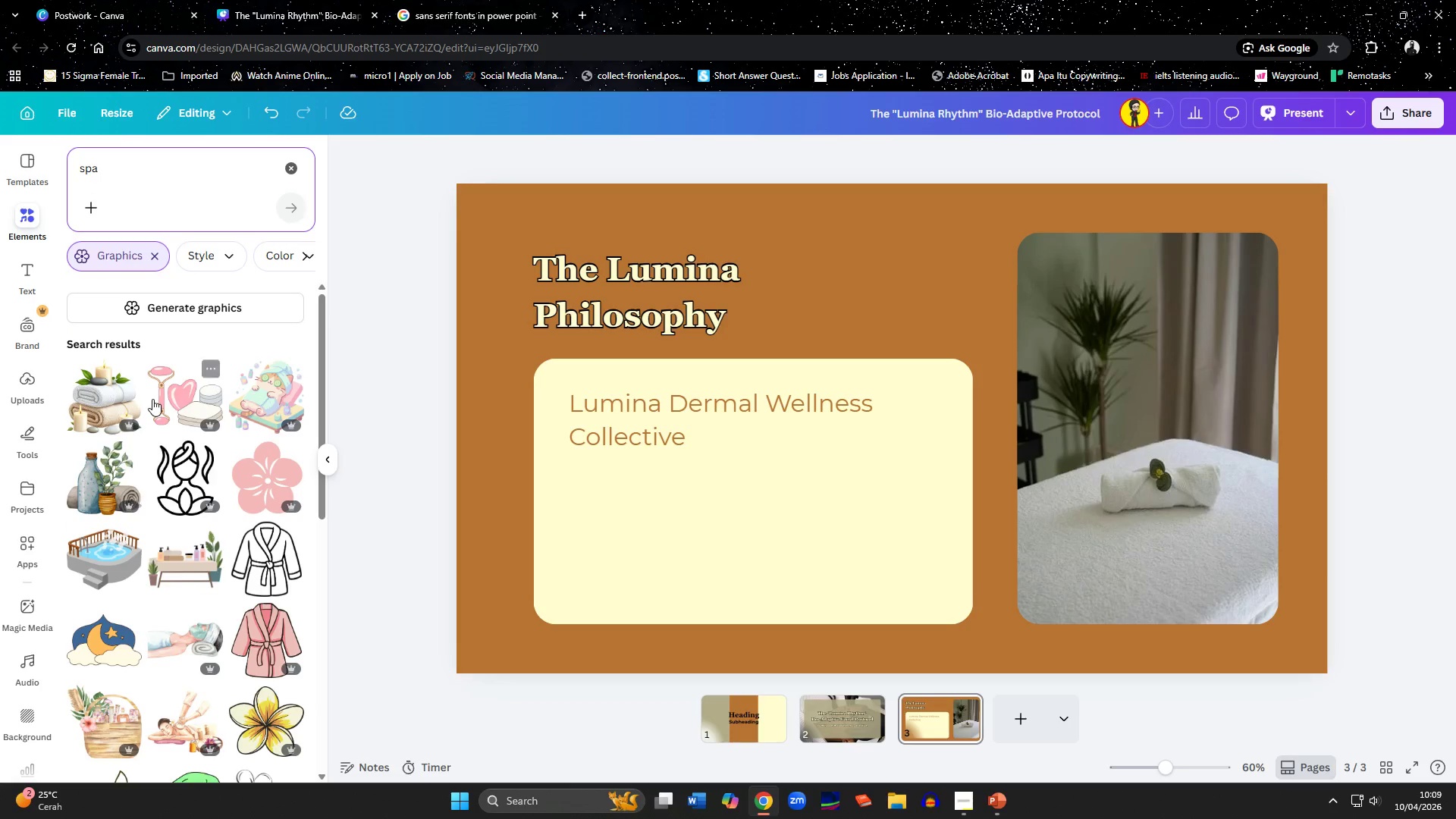 
scroll: coordinate [165, 404], scroll_direction: down, amount: 2.0
 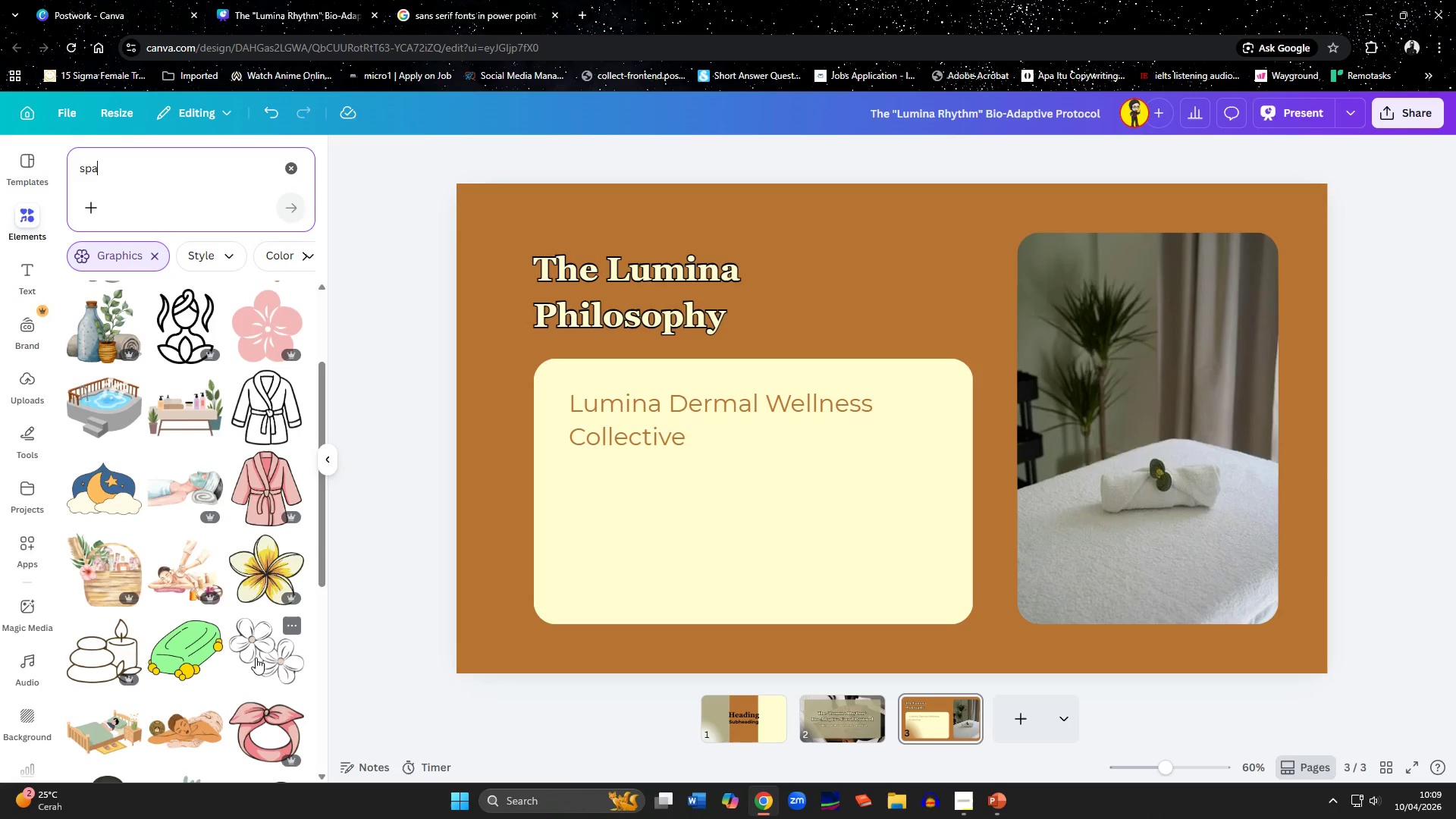 
left_click([256, 657])
 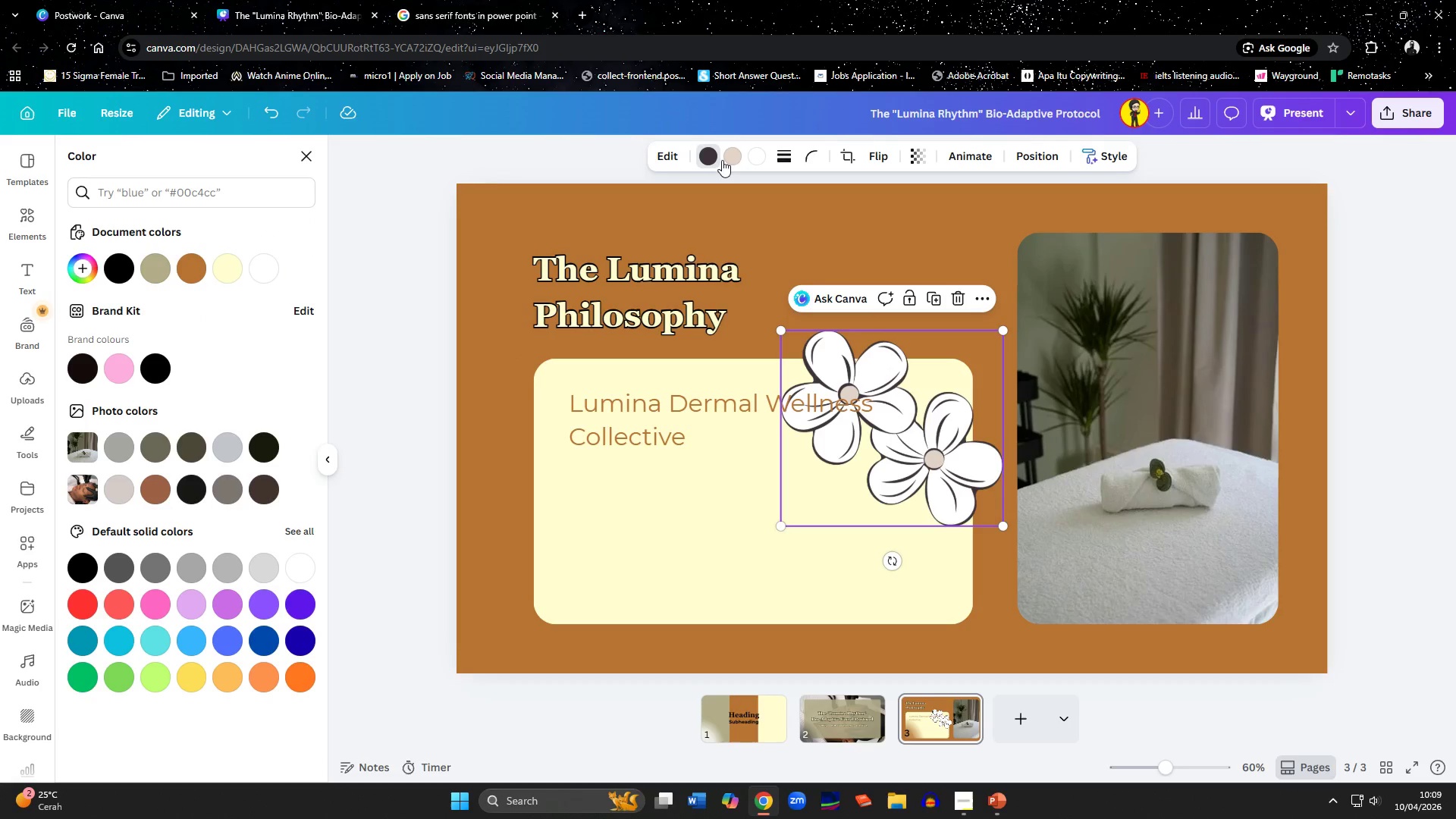 
wait(10.03)
 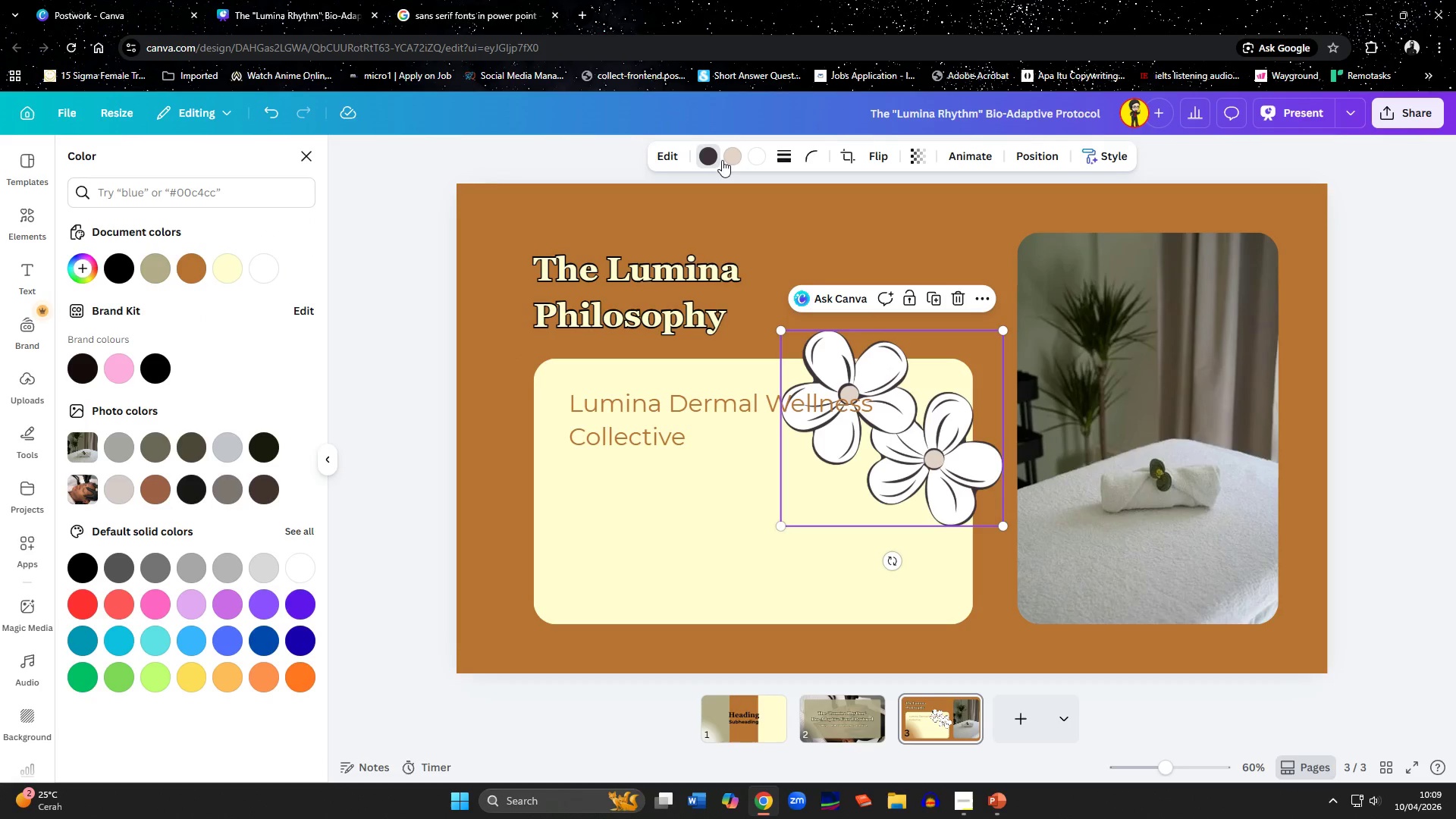 
left_click_drag(start_coordinate=[1003, 328], to_coordinate=[920, 367])
 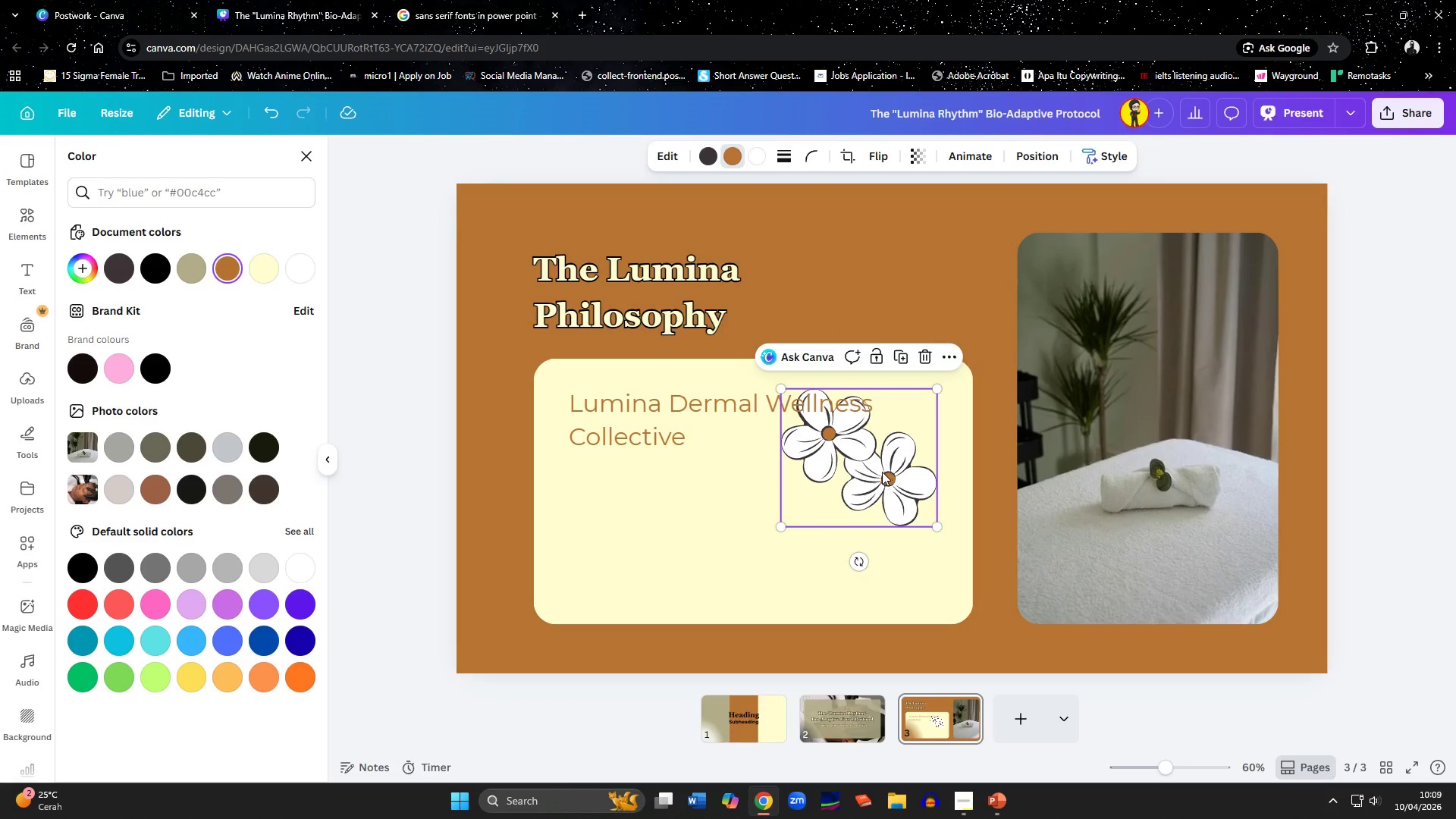 
left_click_drag(start_coordinate=[883, 471], to_coordinate=[560, 619])
 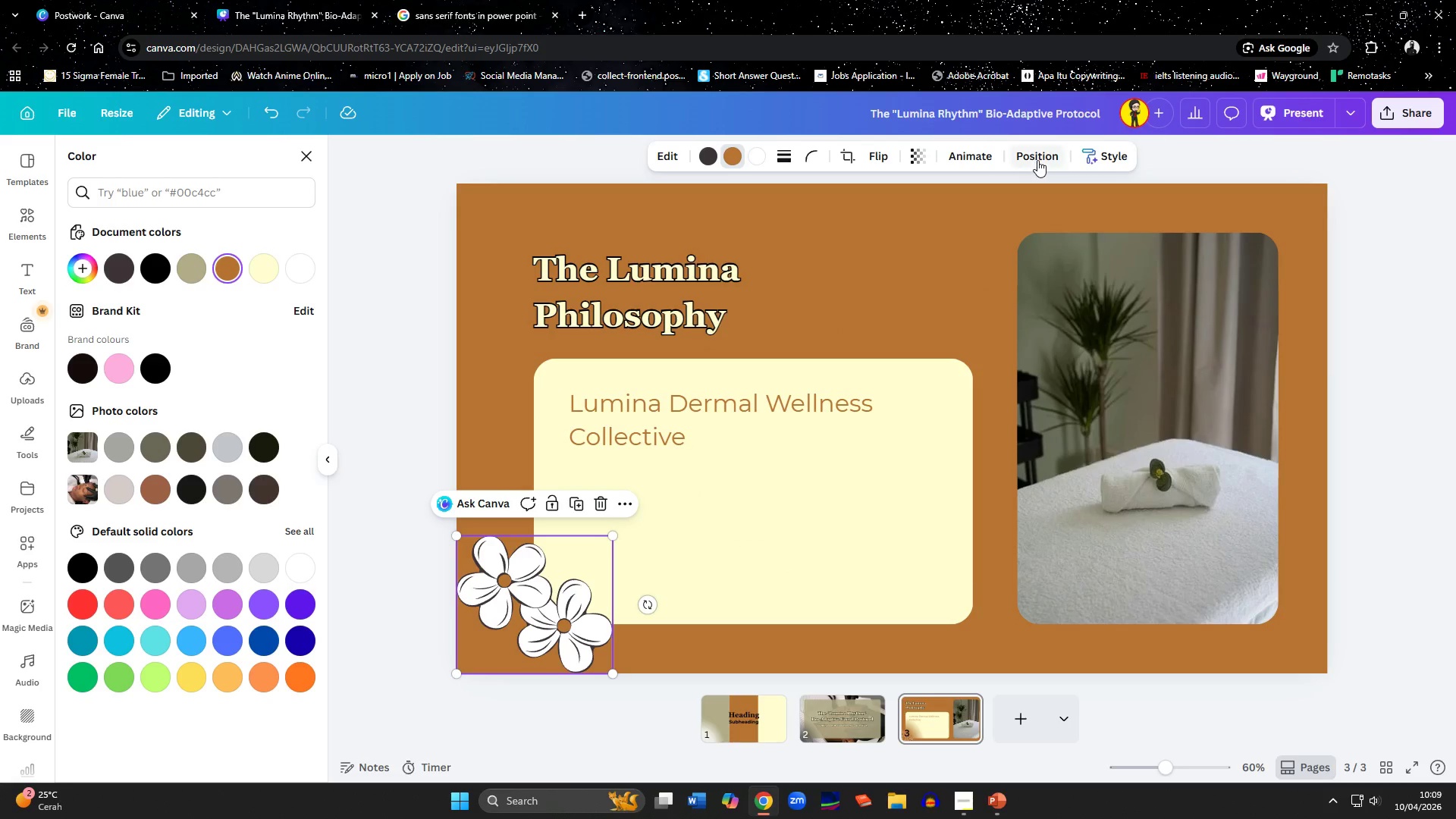 
left_click([1037, 160])
 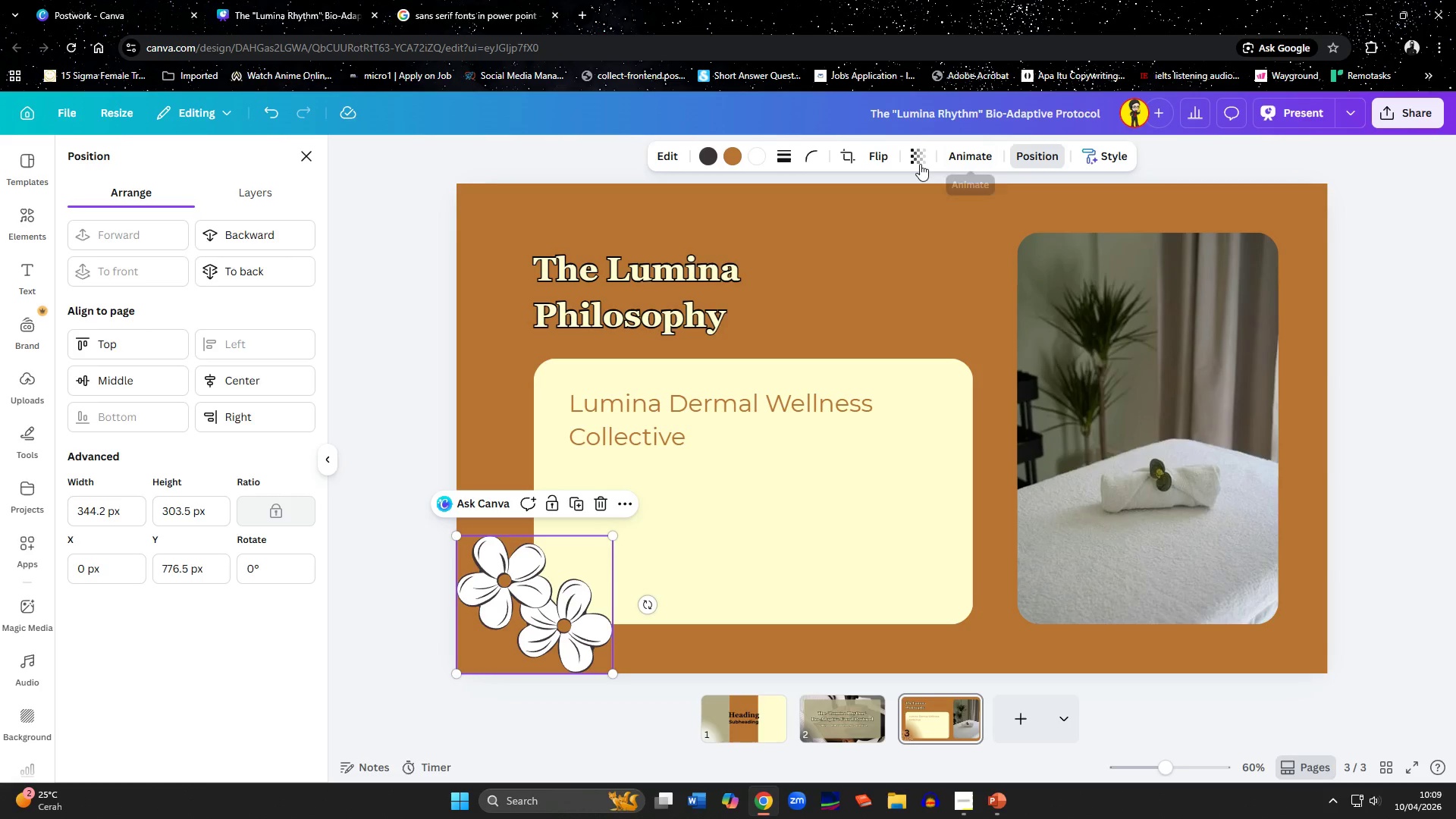 
left_click([920, 164])
 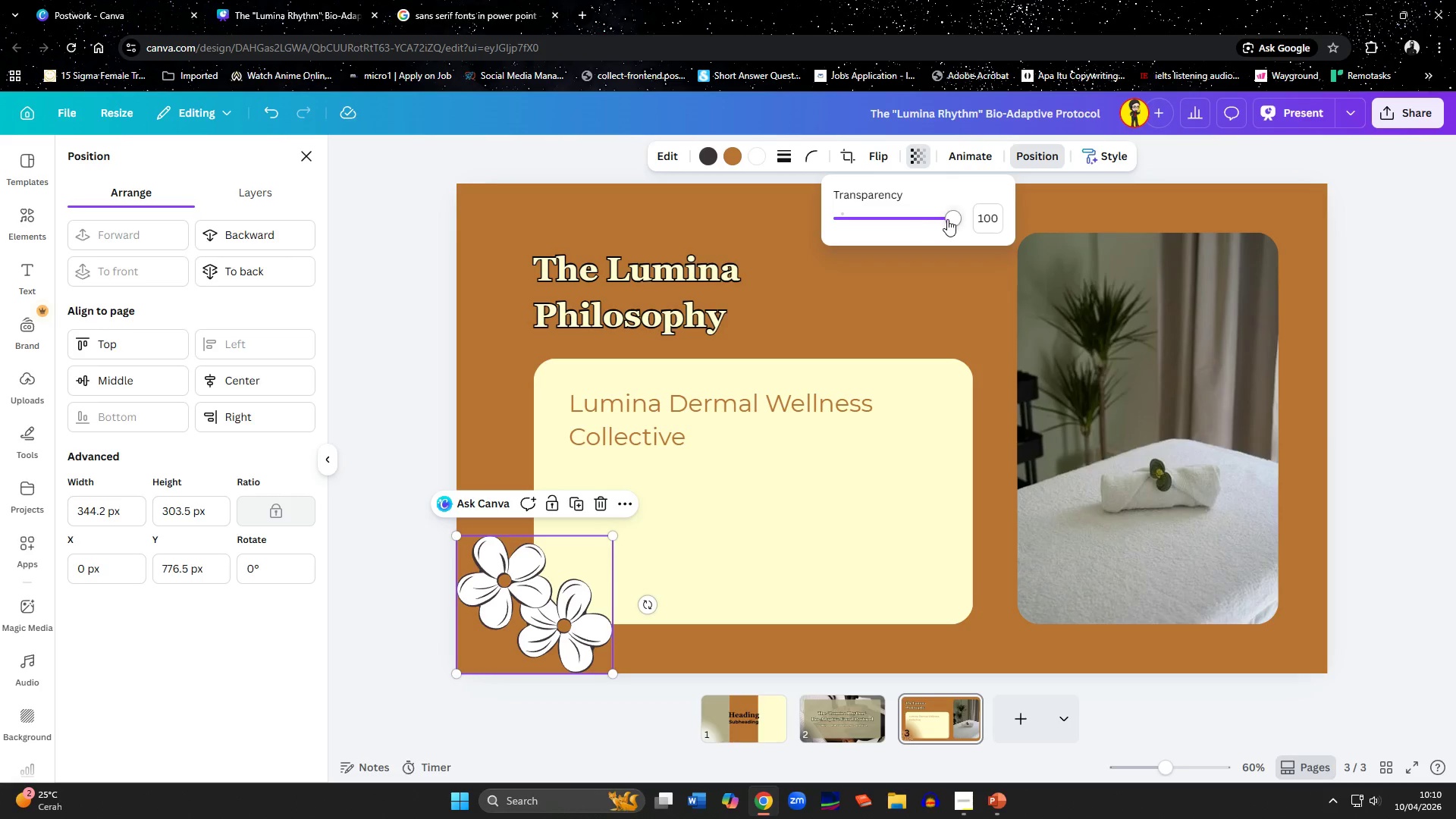 
left_click_drag(start_coordinate=[947, 219], to_coordinate=[897, 219])
 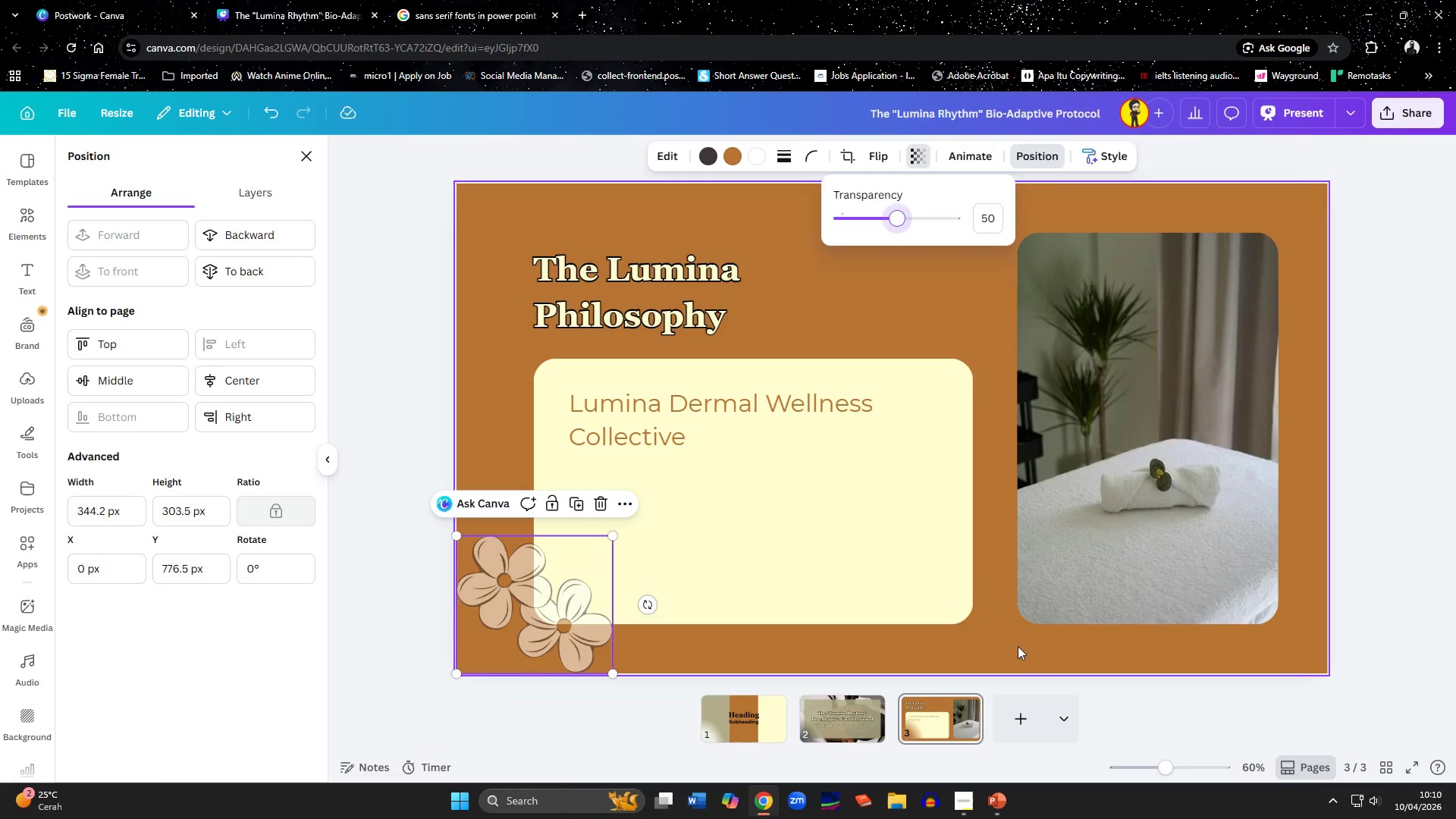 
left_click([1018, 646])
 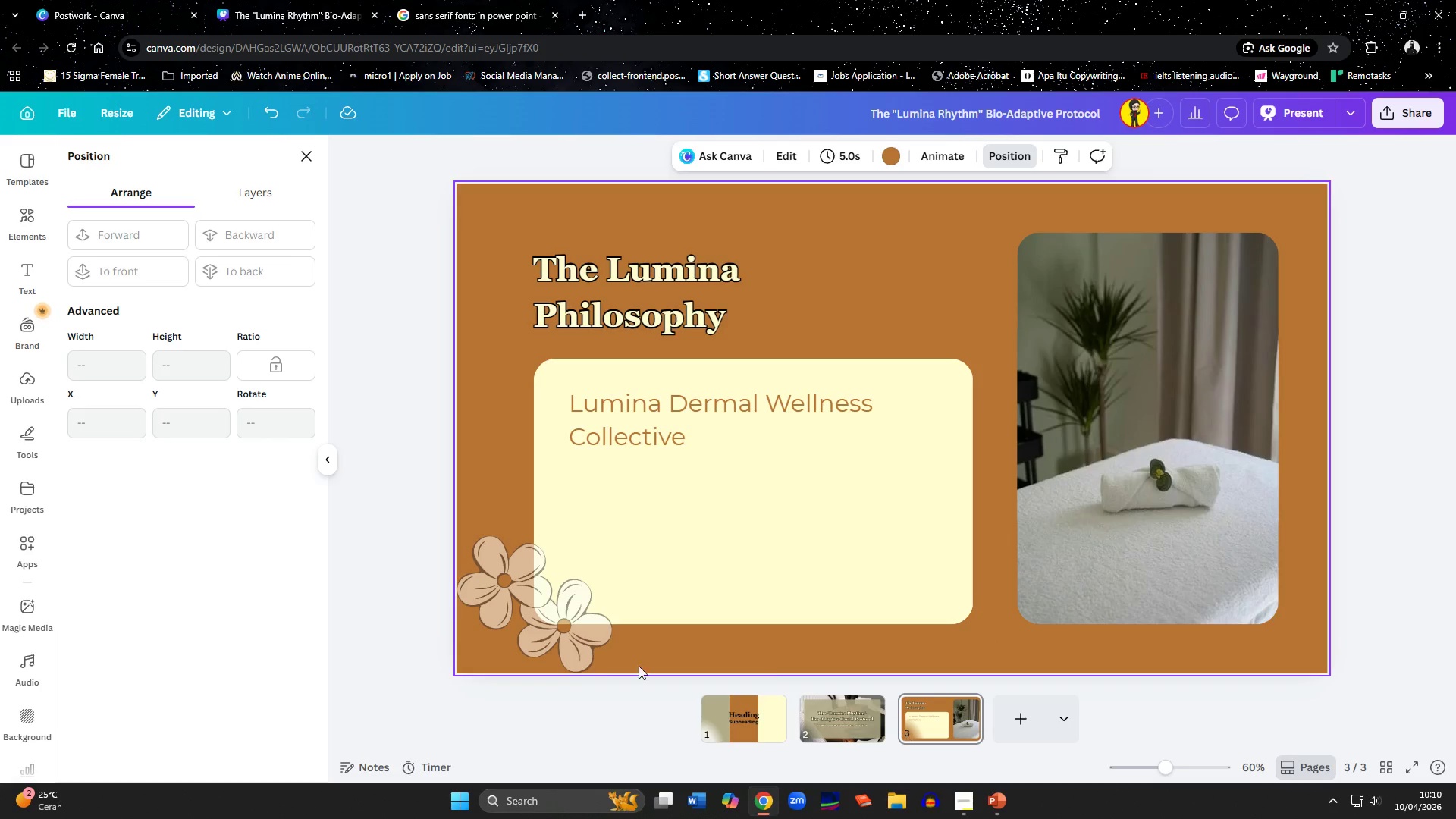 
wait(5.61)
 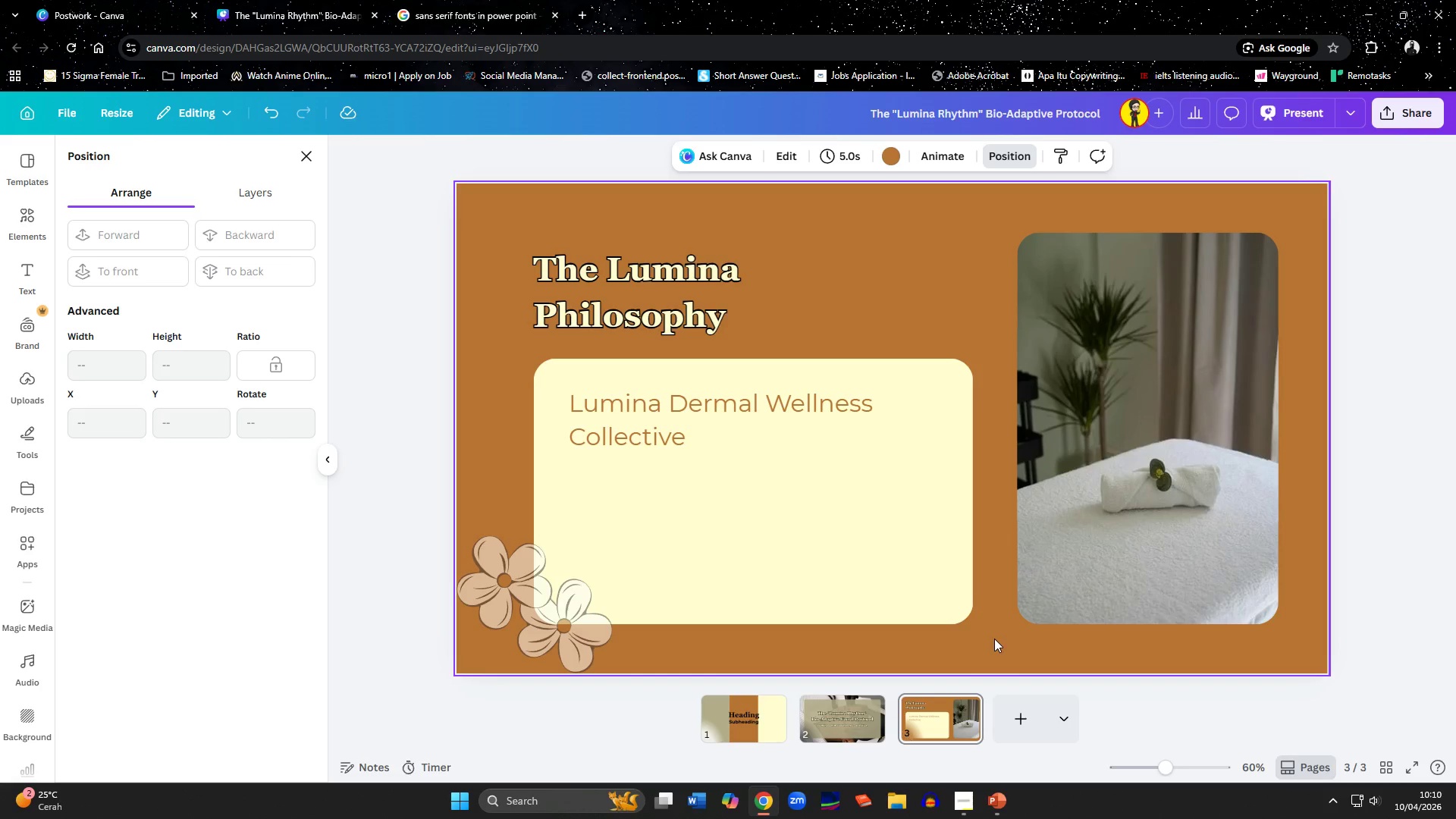 
left_click([555, 637])
 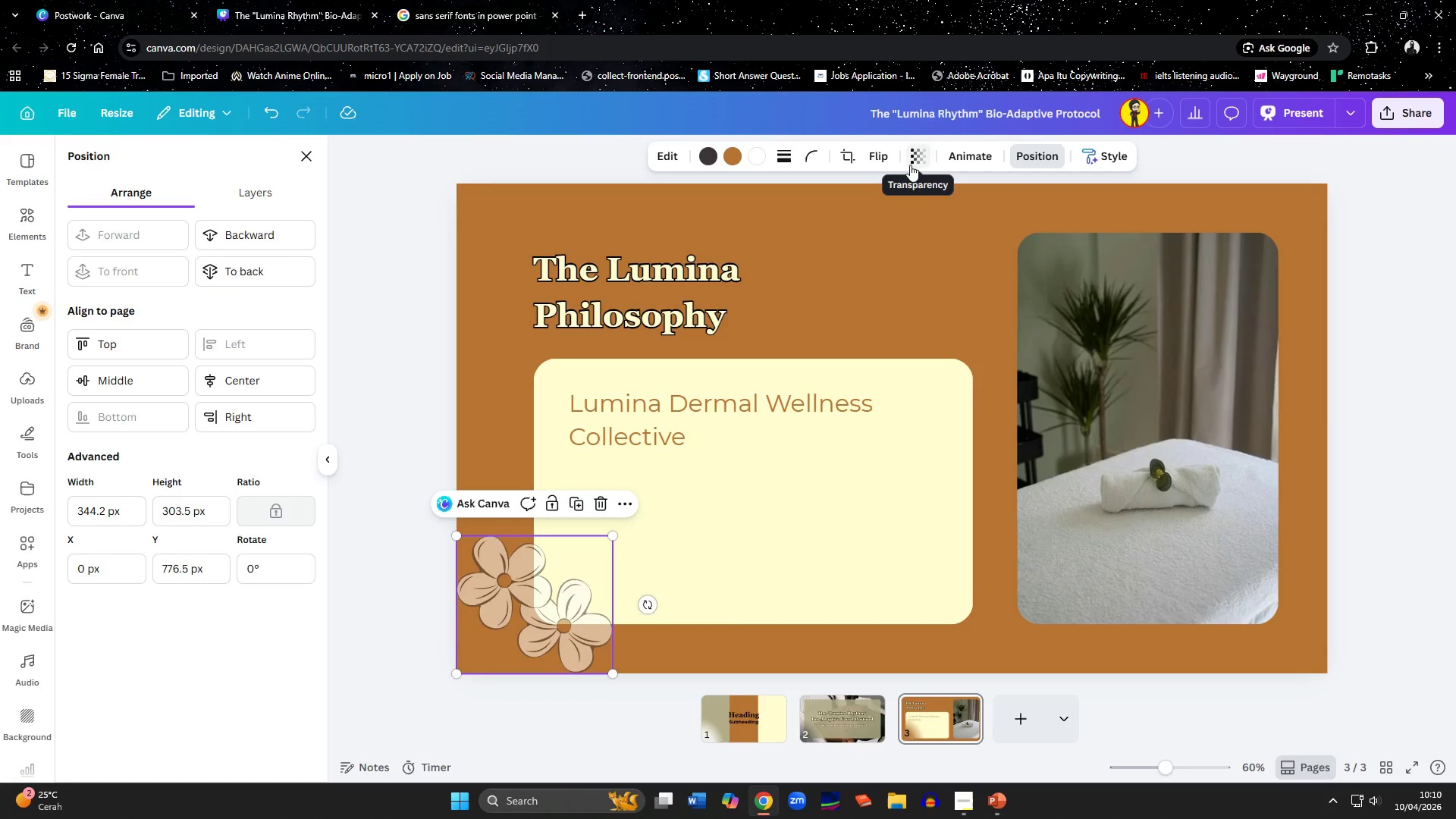 
left_click([910, 165])
 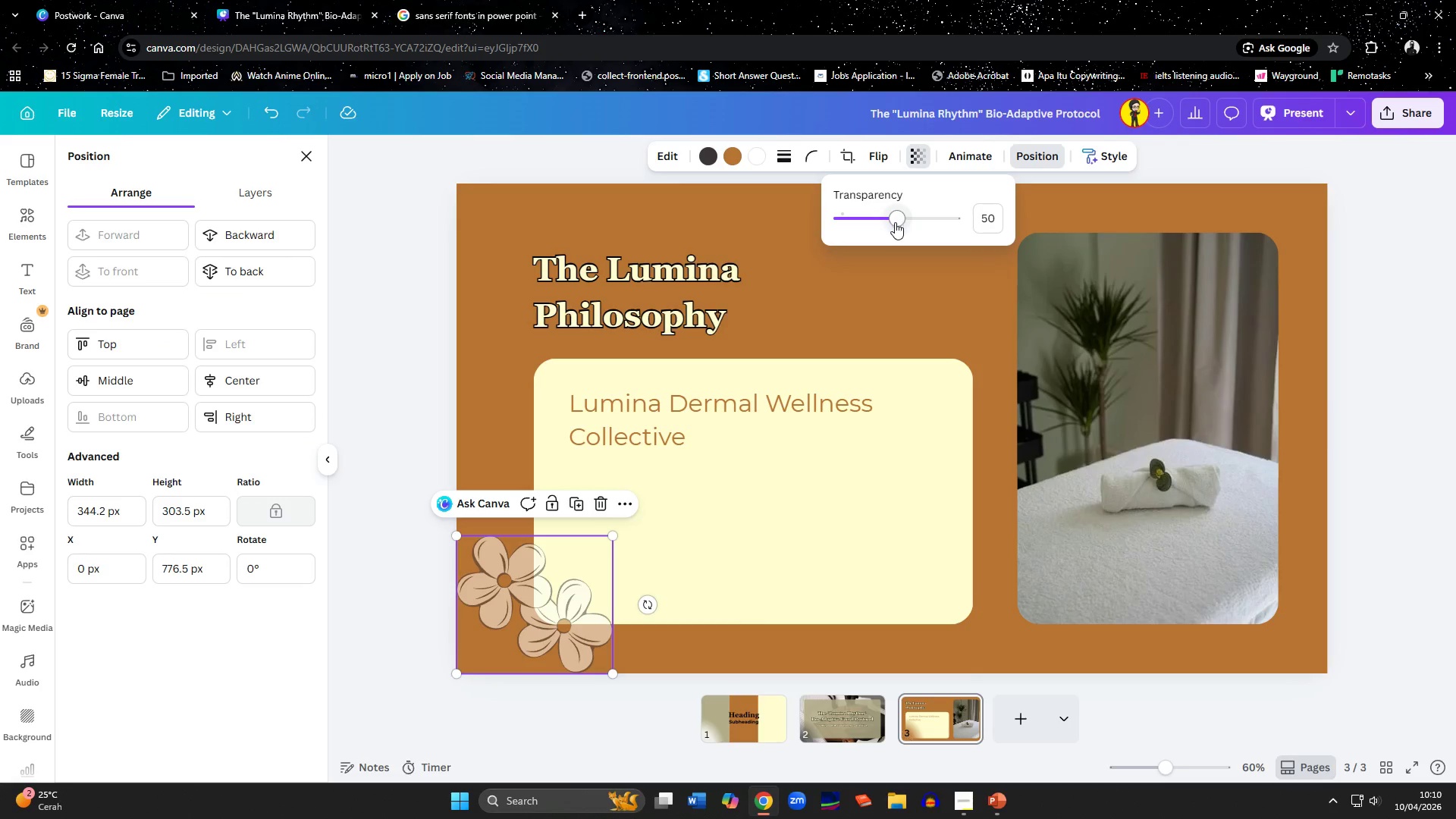 
left_click_drag(start_coordinate=[896, 222], to_coordinate=[1000, 228])
 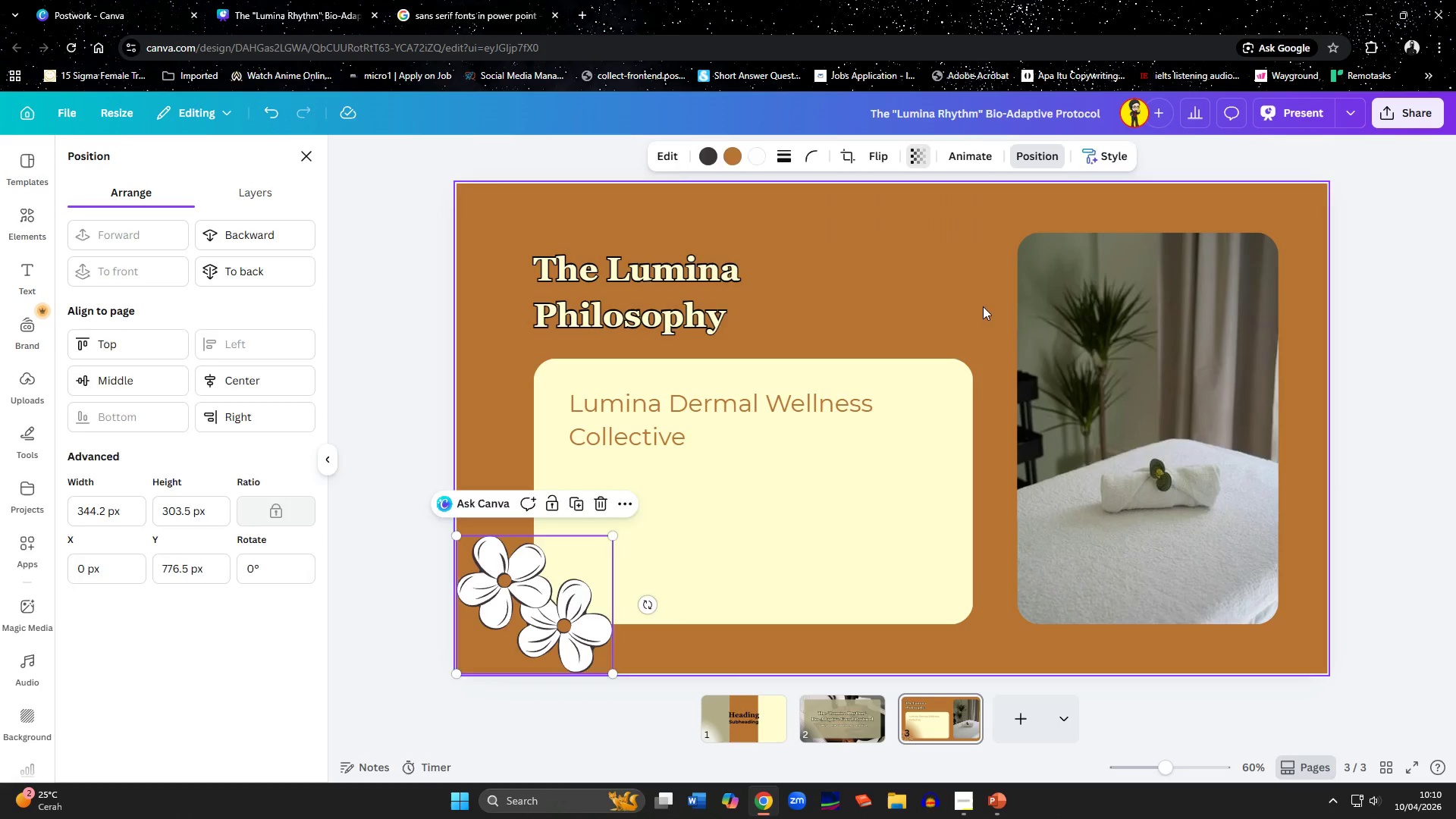 
left_click([983, 306])
 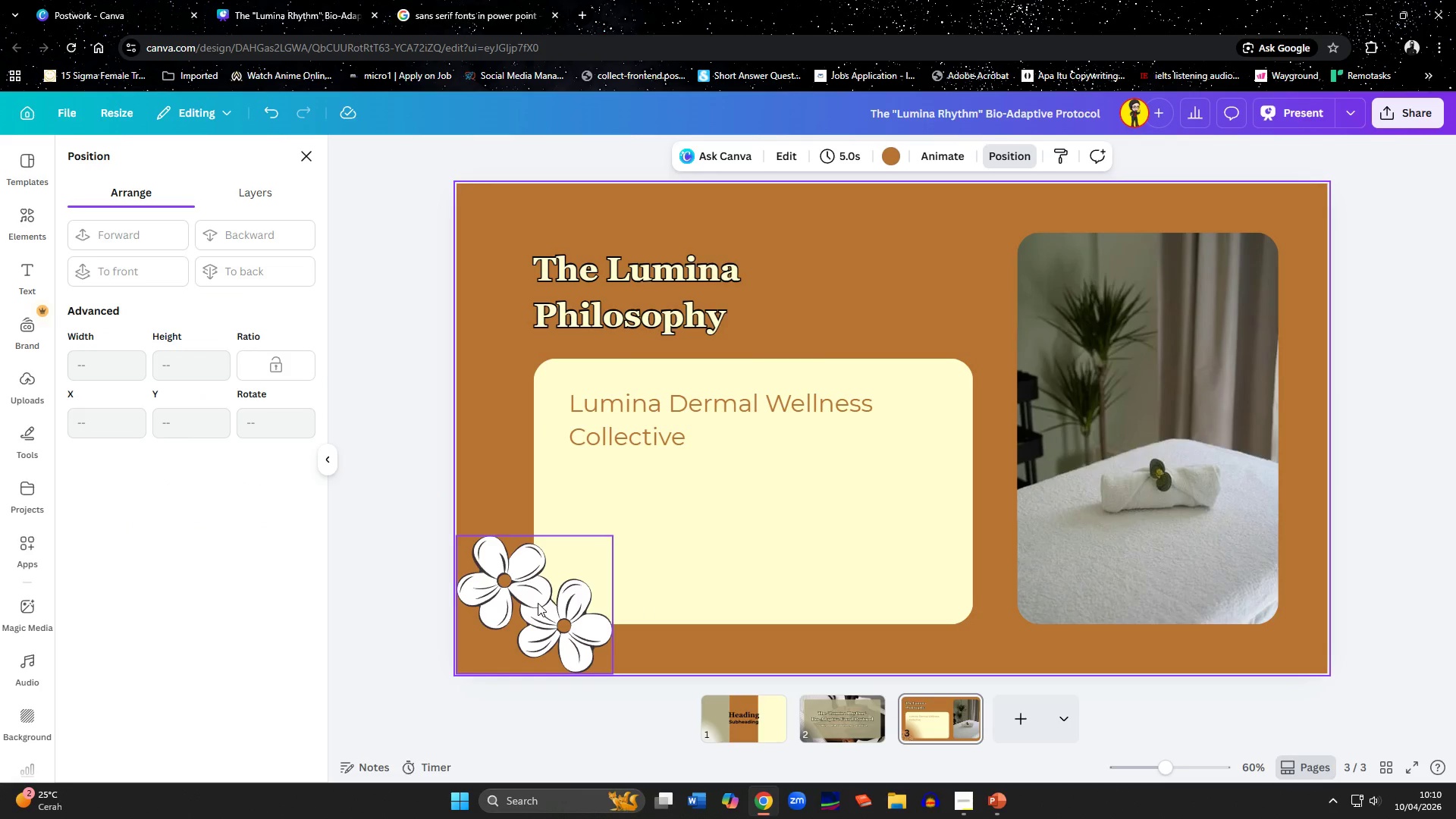 
left_click([538, 603])
 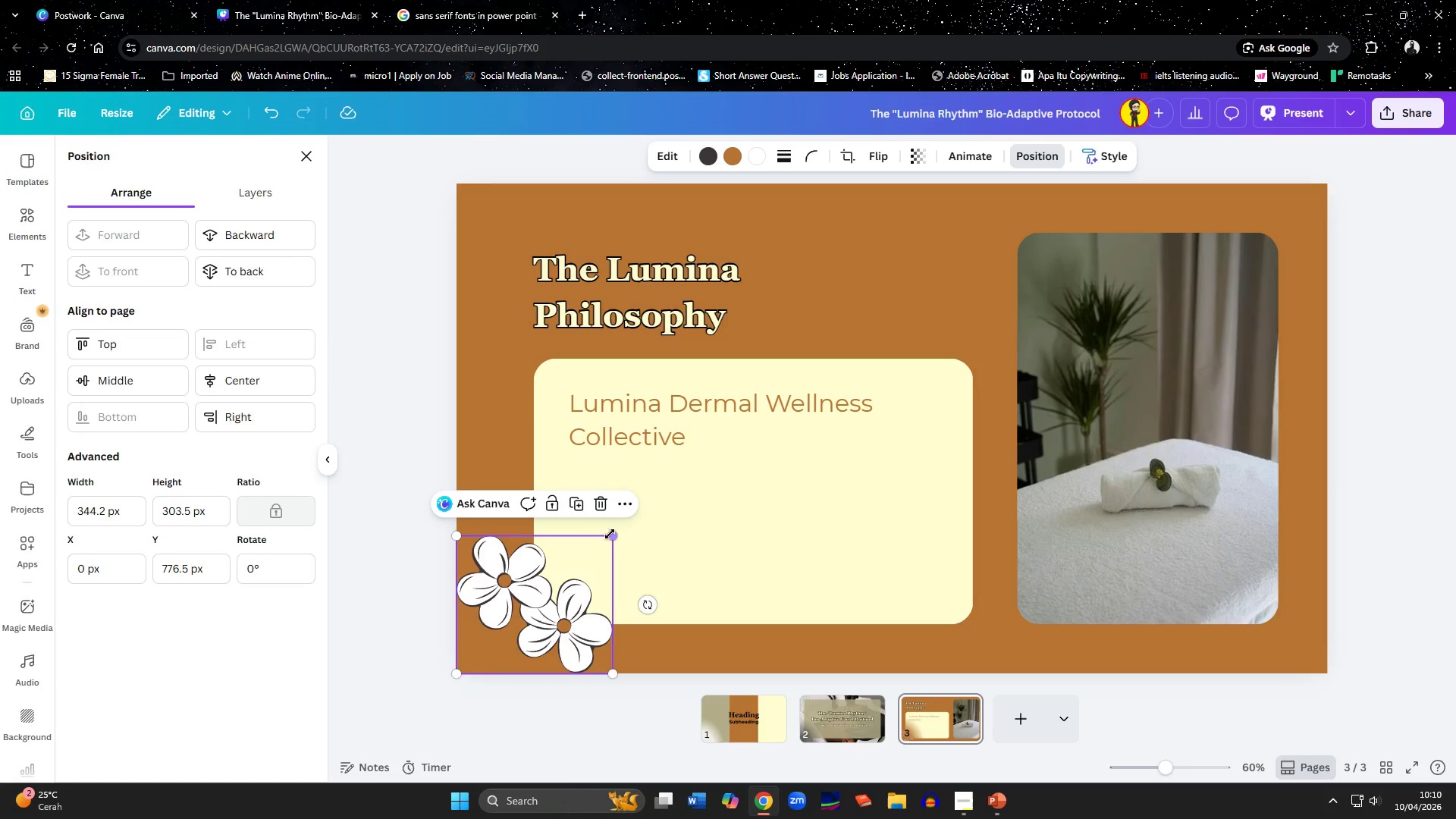 
left_click_drag(start_coordinate=[610, 534], to_coordinate=[580, 579])
 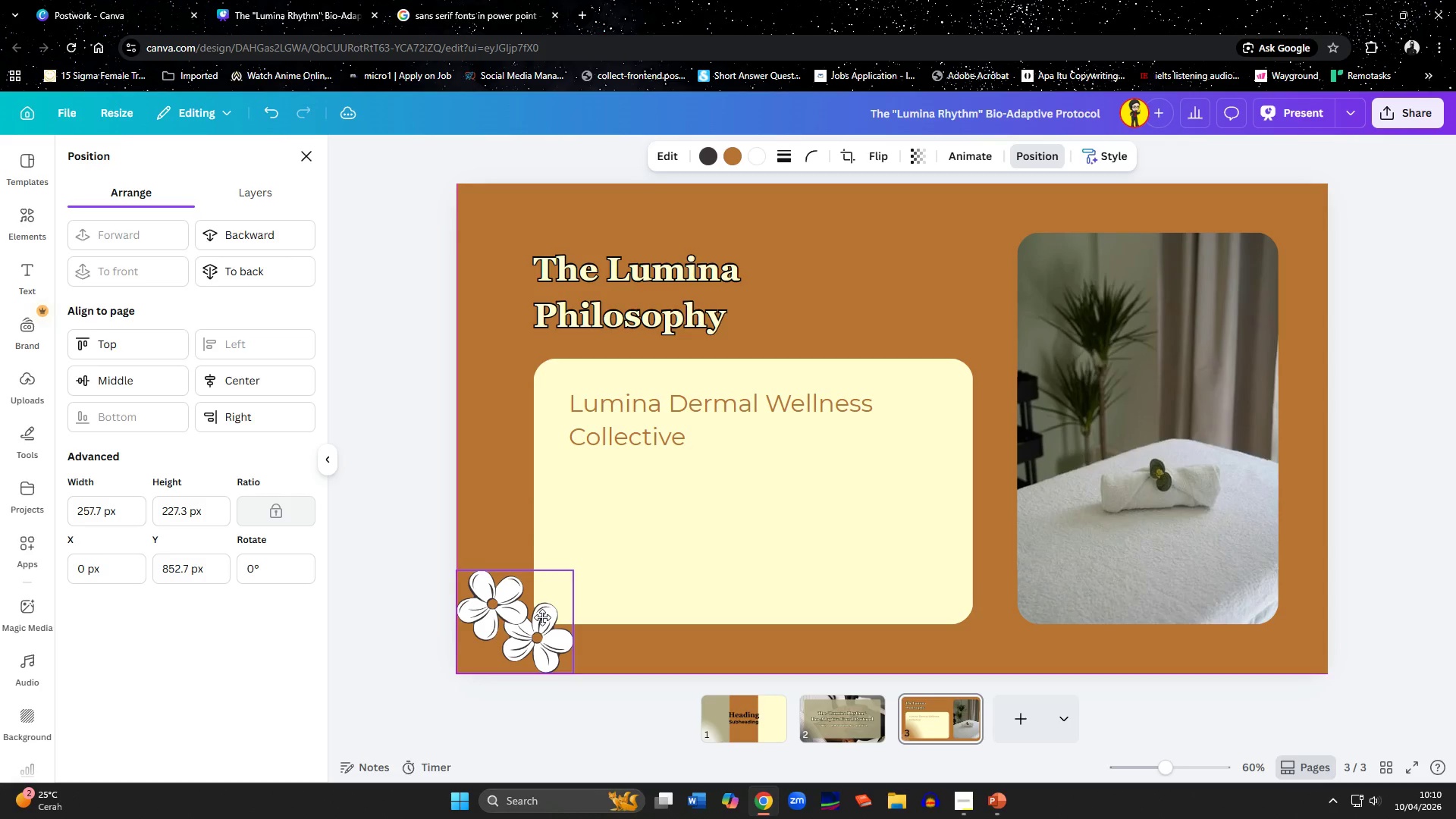 
left_click([618, 646])
 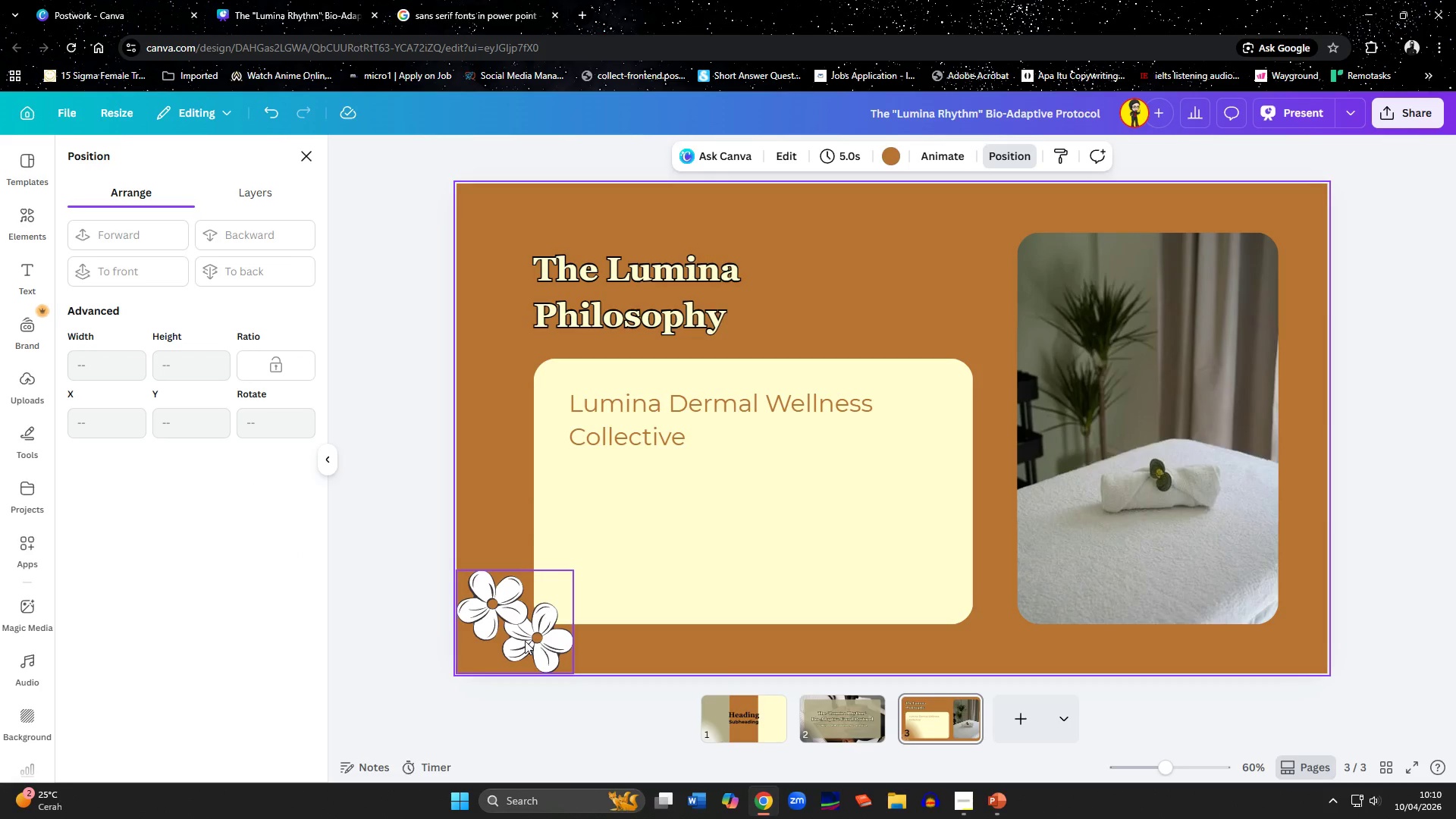 
left_click_drag(start_coordinate=[525, 641], to_coordinate=[551, 632])
 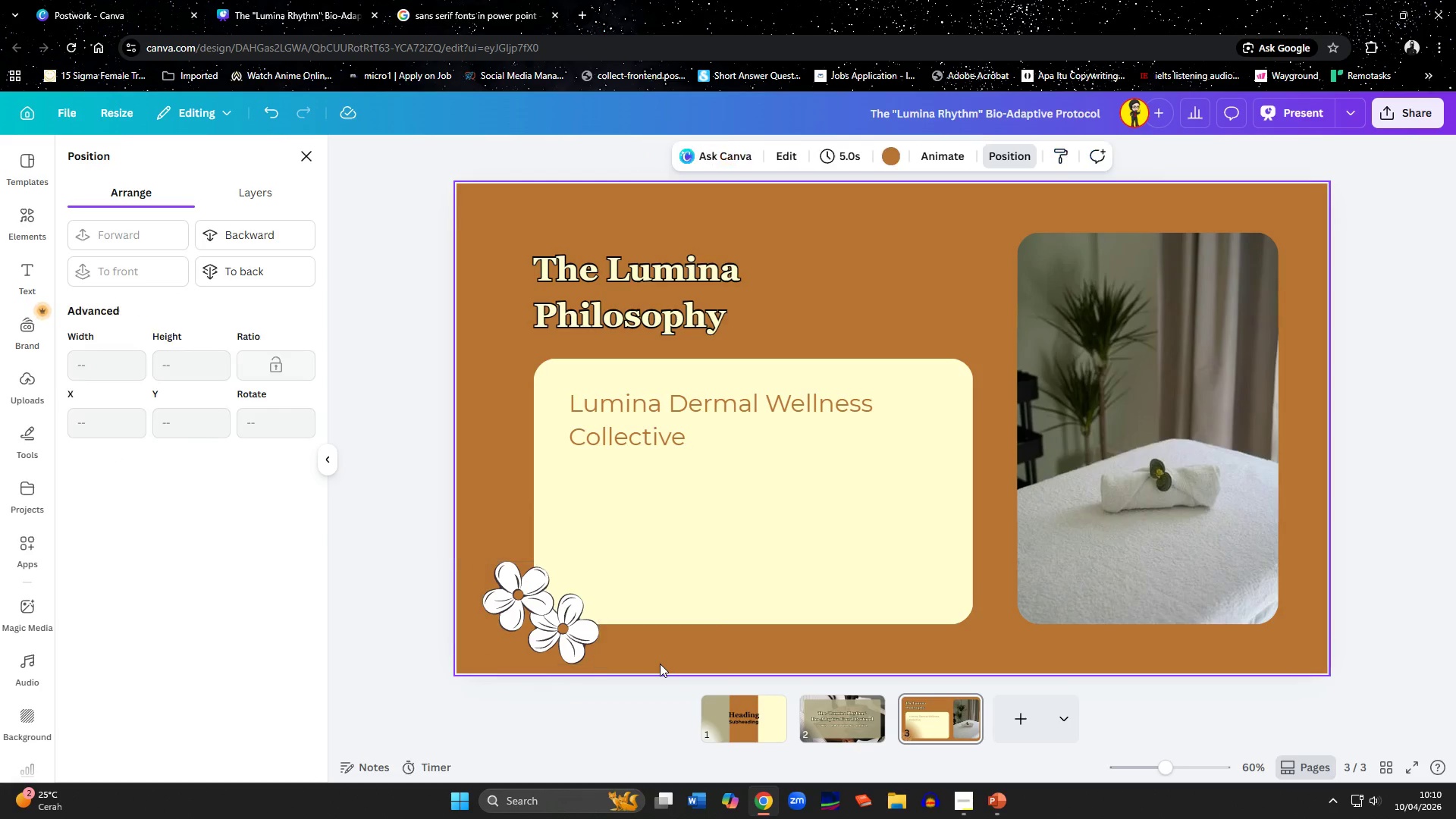 
left_click([660, 664])
 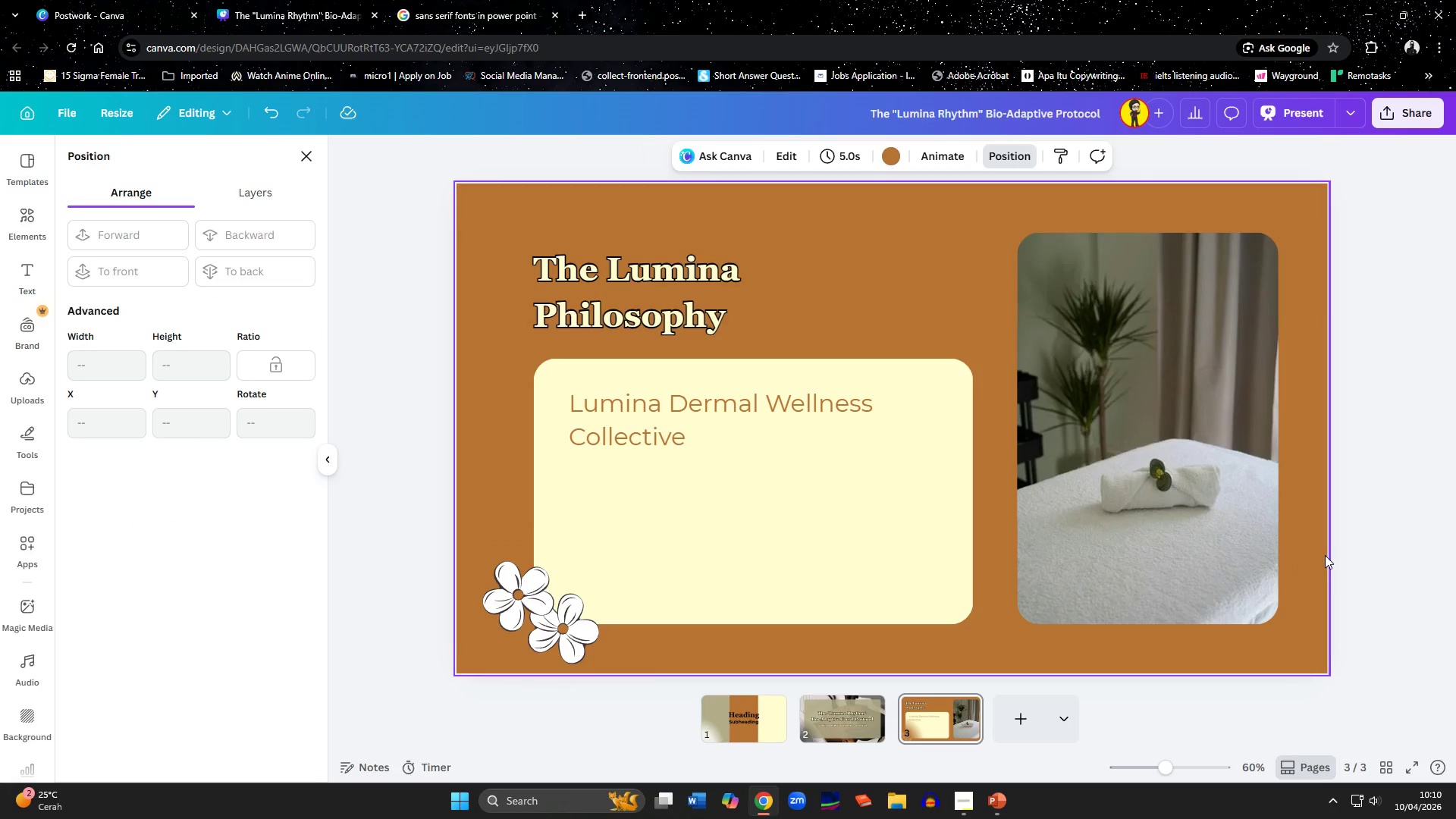 
wait(9.75)
 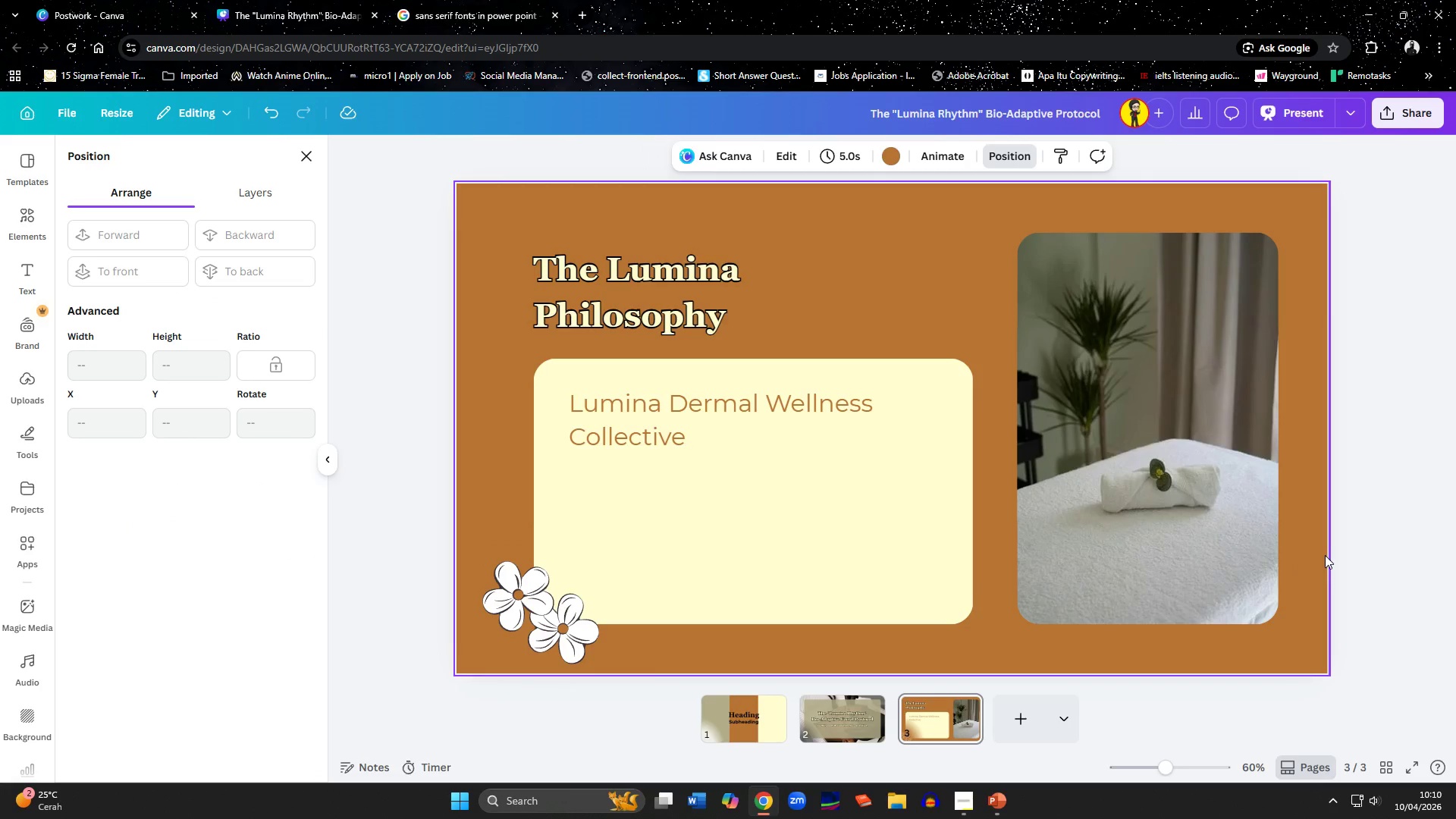 
left_click([1103, 406])
 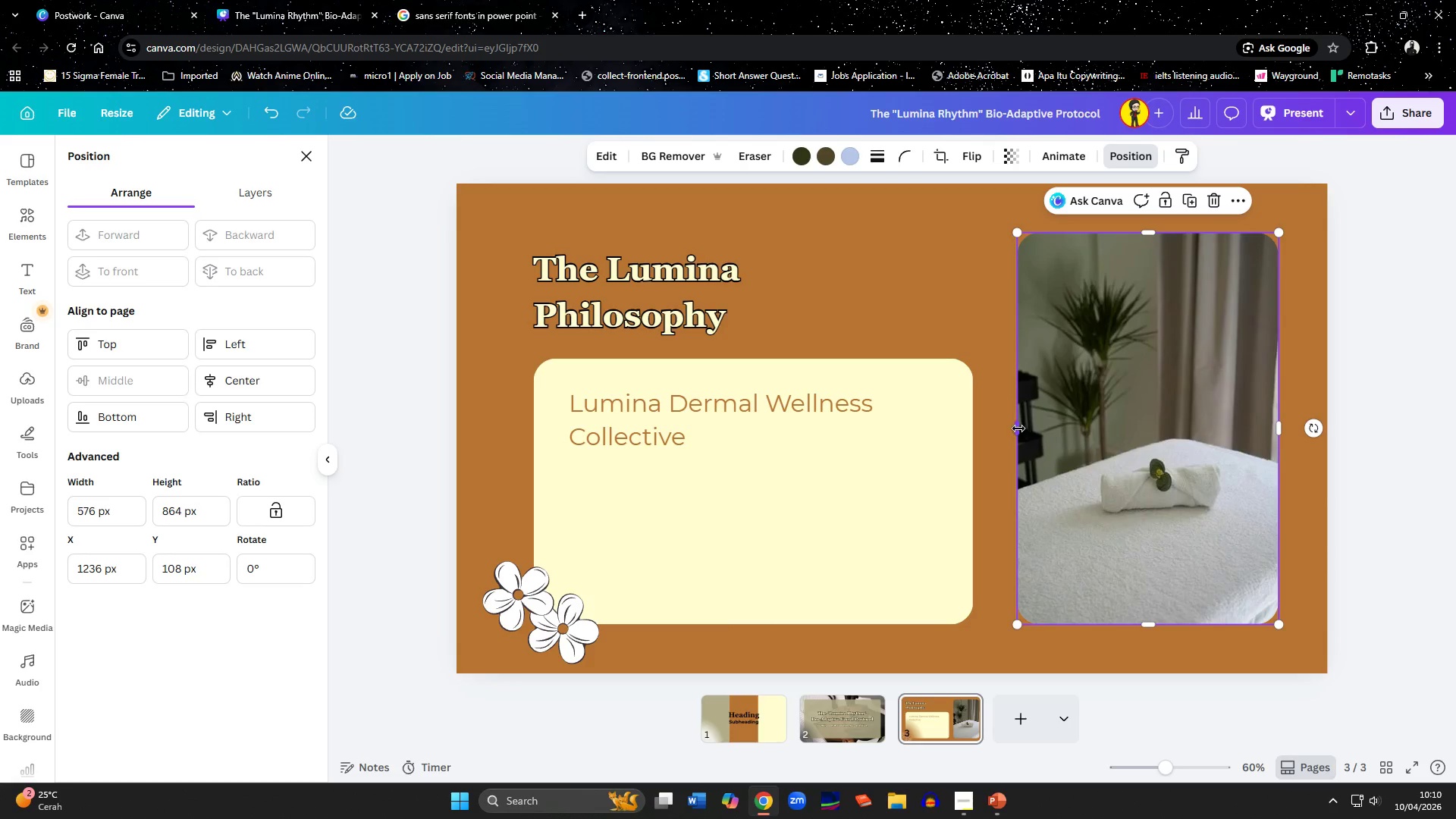 
left_click_drag(start_coordinate=[1018, 428], to_coordinate=[990, 428])
 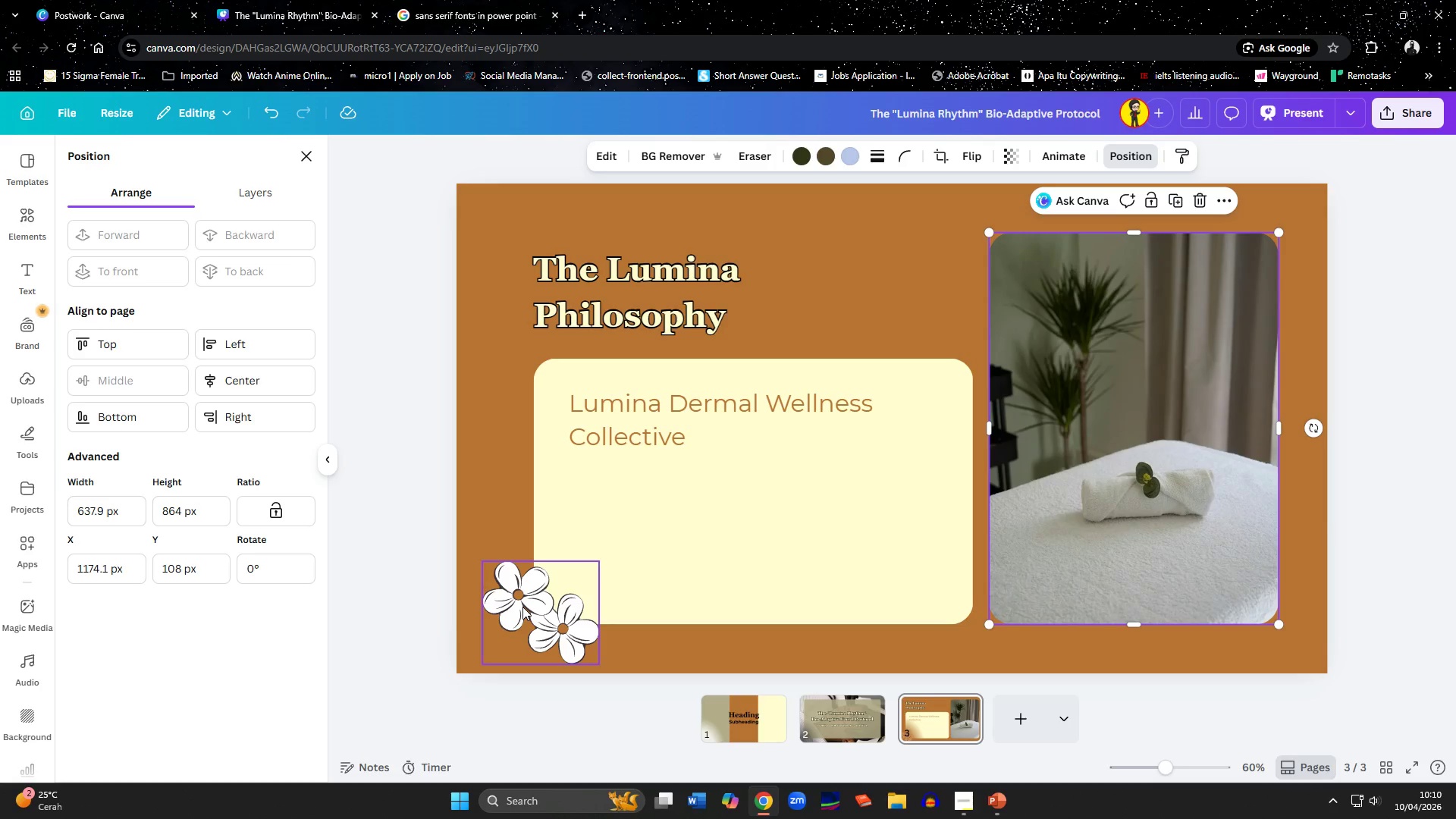 
left_click([522, 607])
 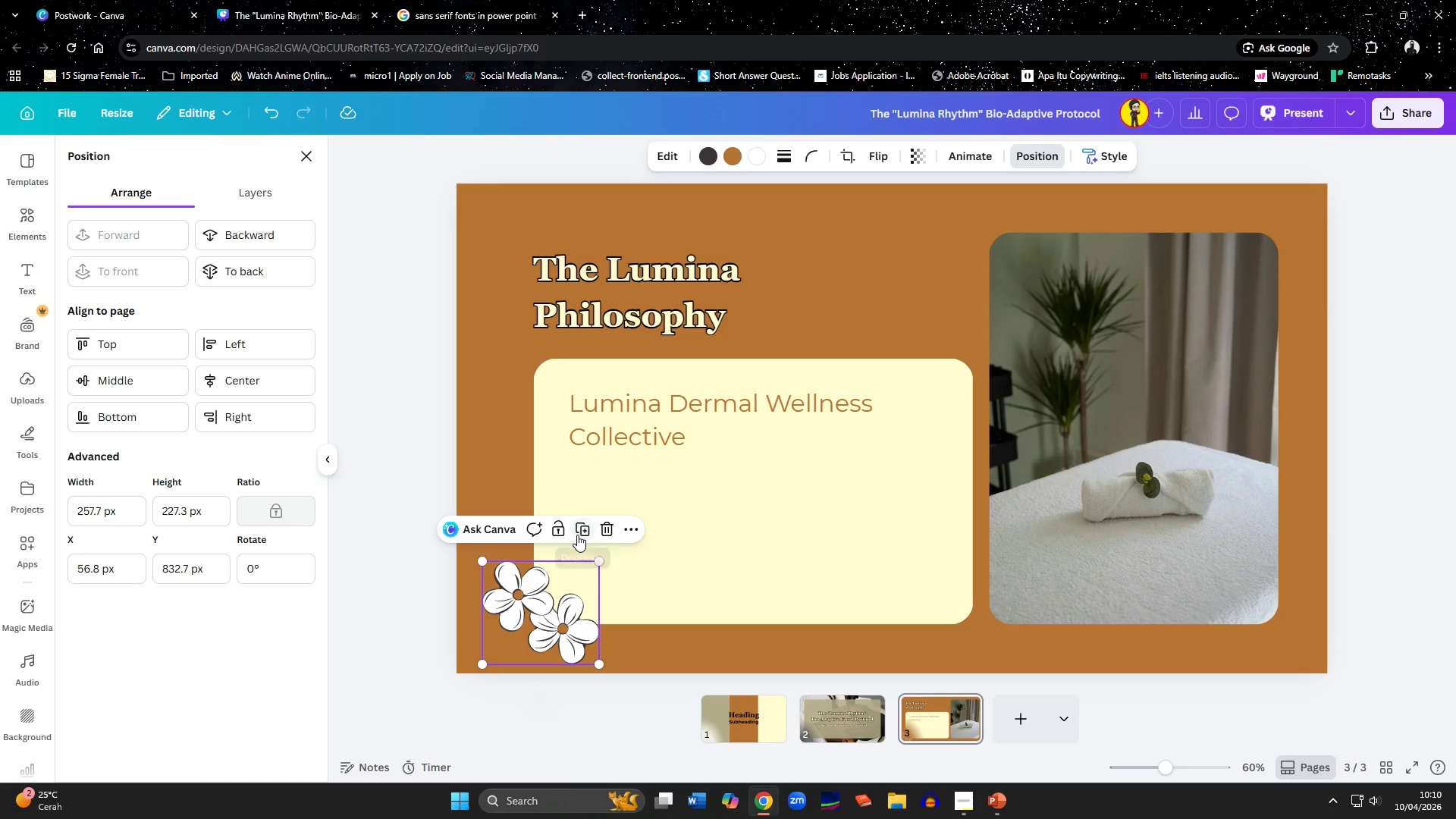 
left_click([577, 535])
 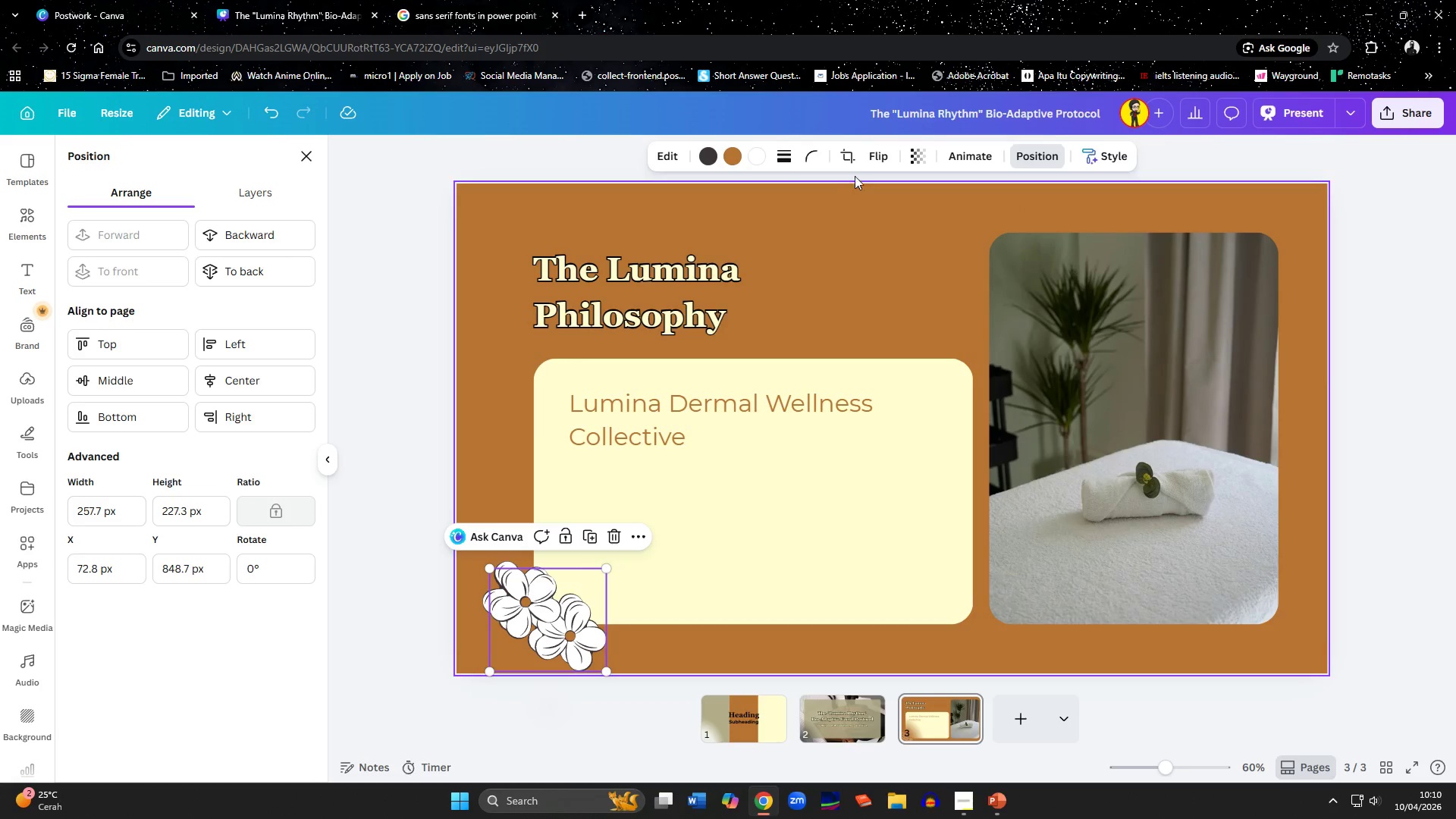 
left_click([872, 162])
 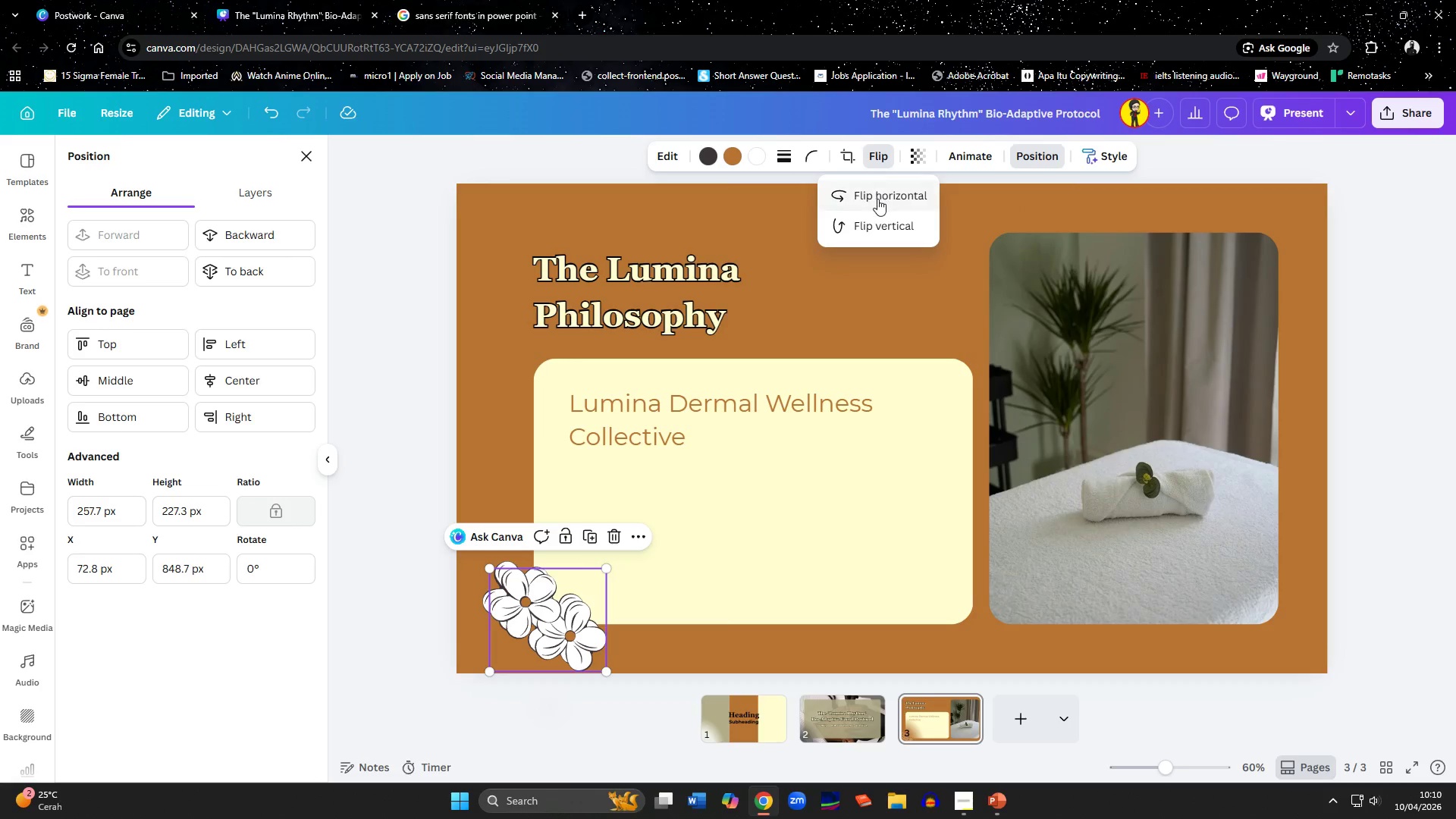 
left_click([877, 199])
 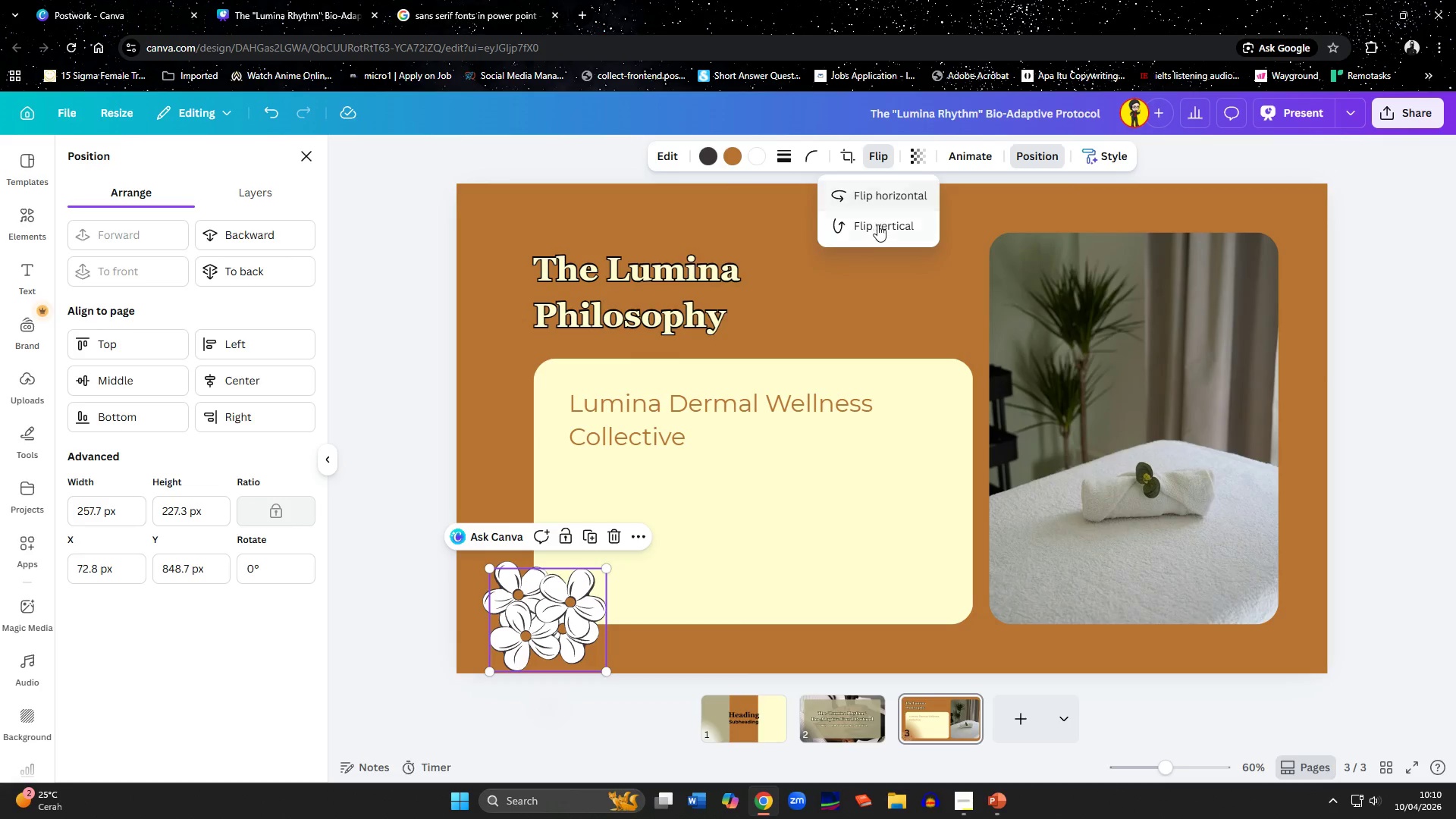 
left_click([877, 225])
 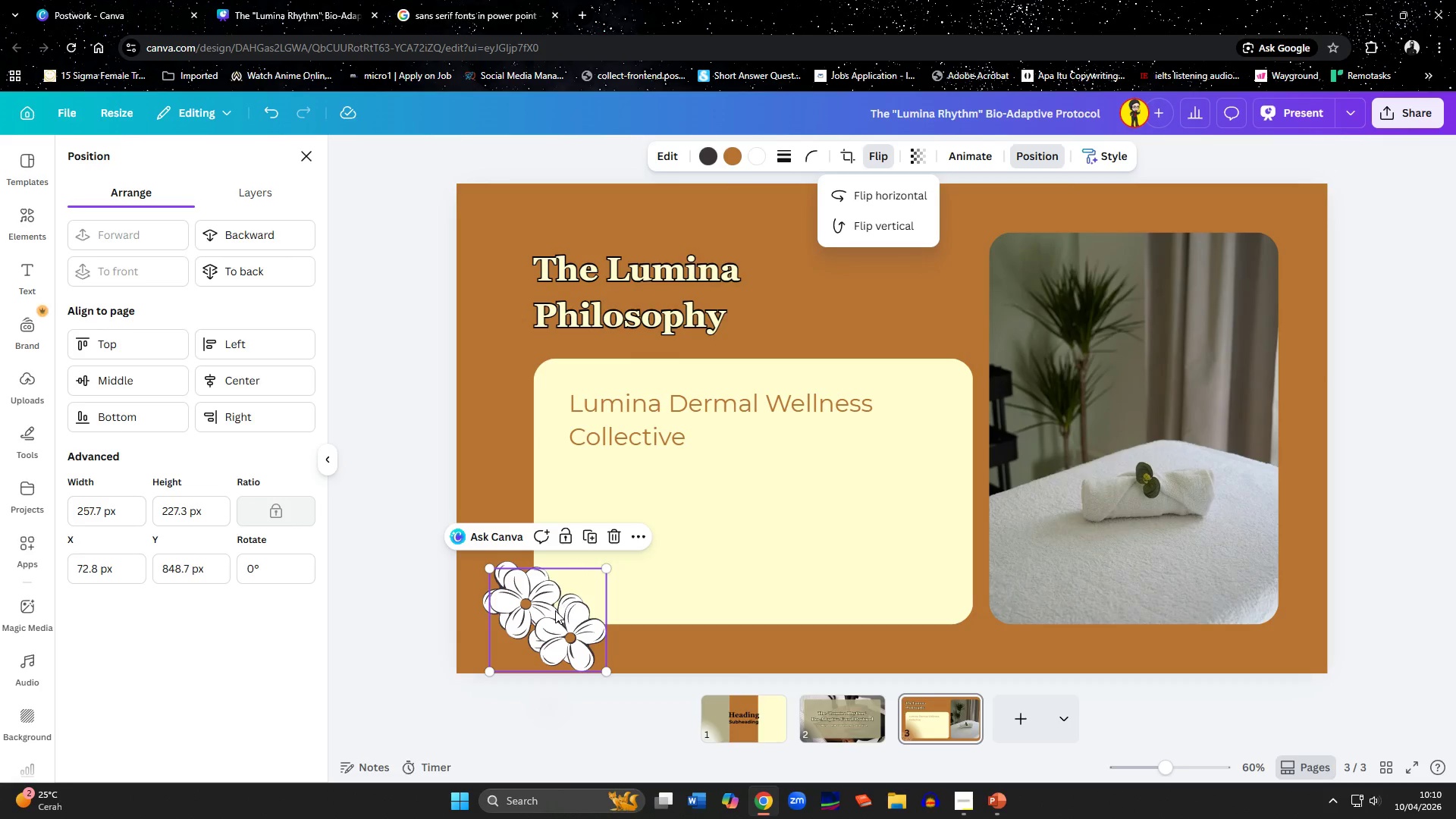 
left_click_drag(start_coordinate=[554, 611], to_coordinate=[1257, 240])
 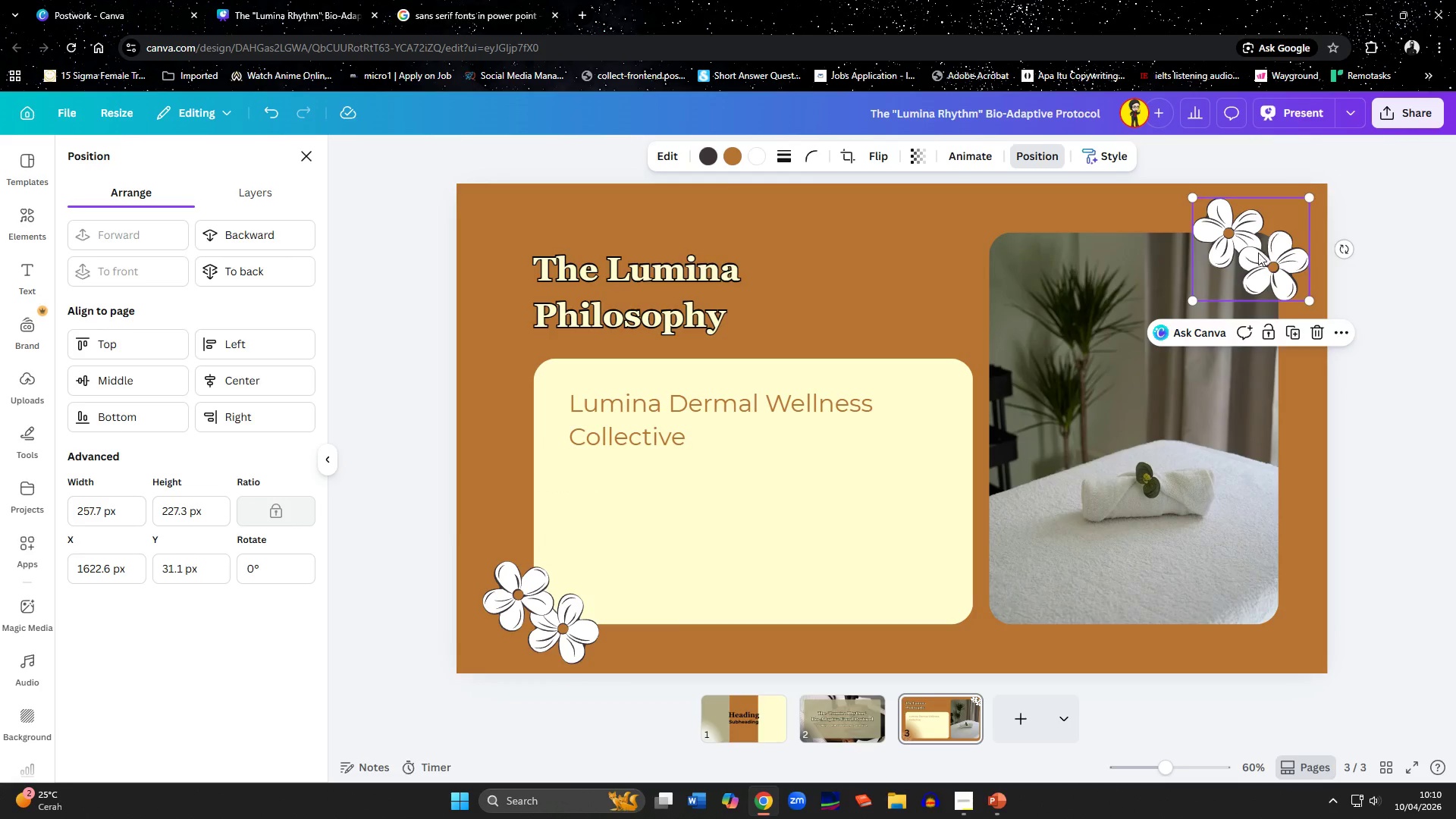 
left_click_drag(start_coordinate=[1260, 247], to_coordinate=[1265, 243])
 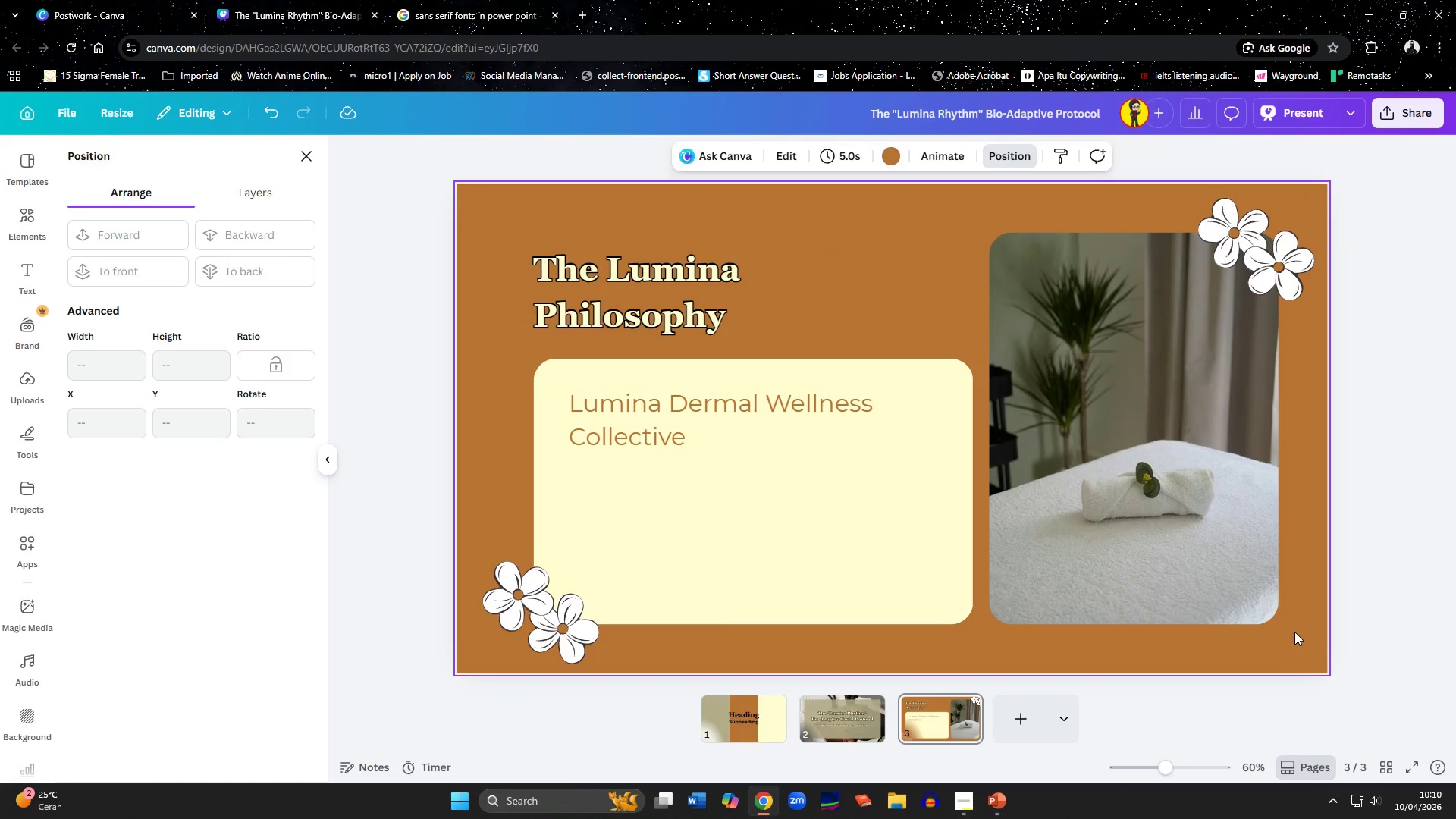 
wait(8.52)
 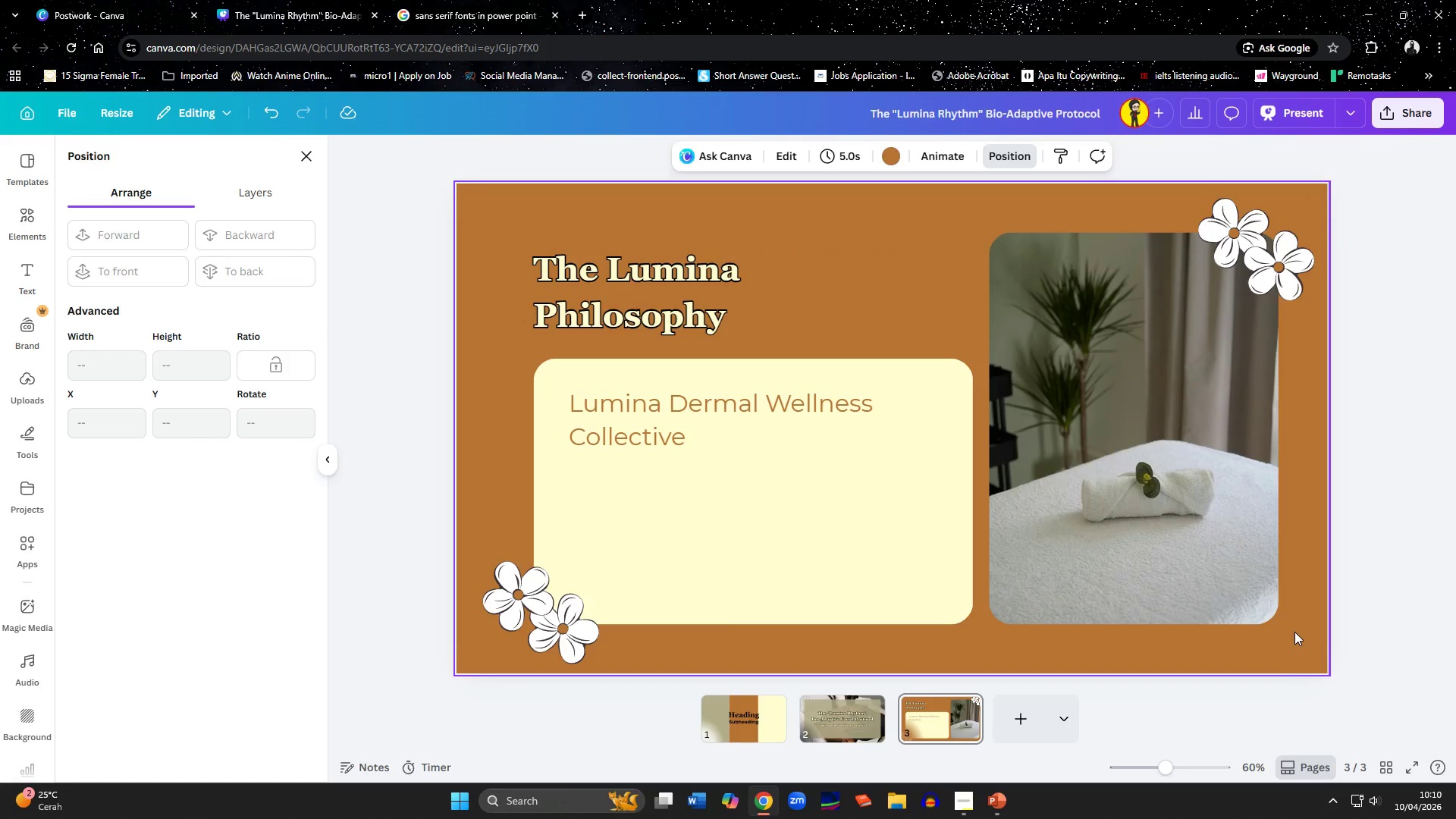 
left_click_drag(start_coordinate=[678, 312], to_coordinate=[679, 306])
 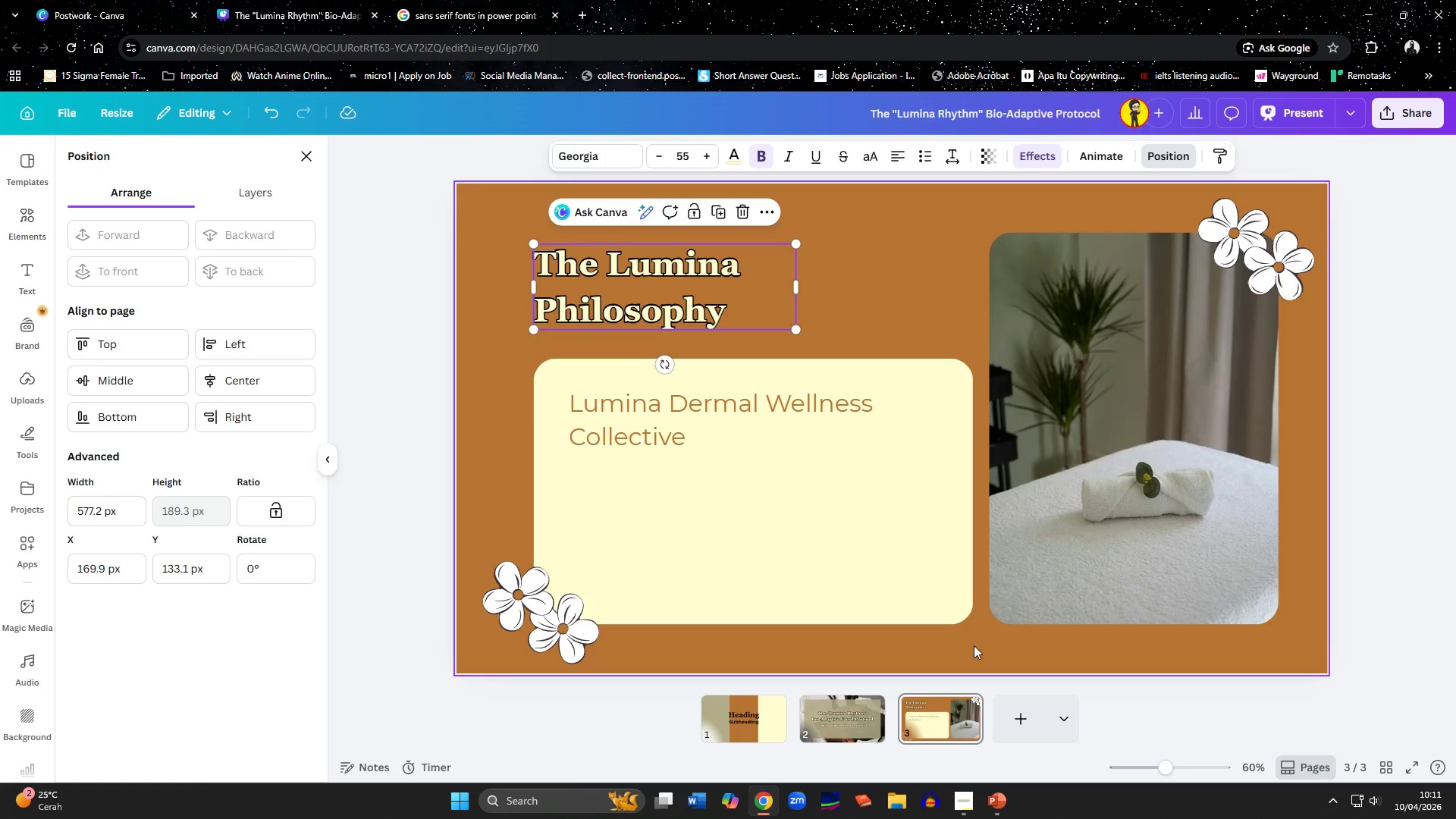 
left_click([974, 645])
 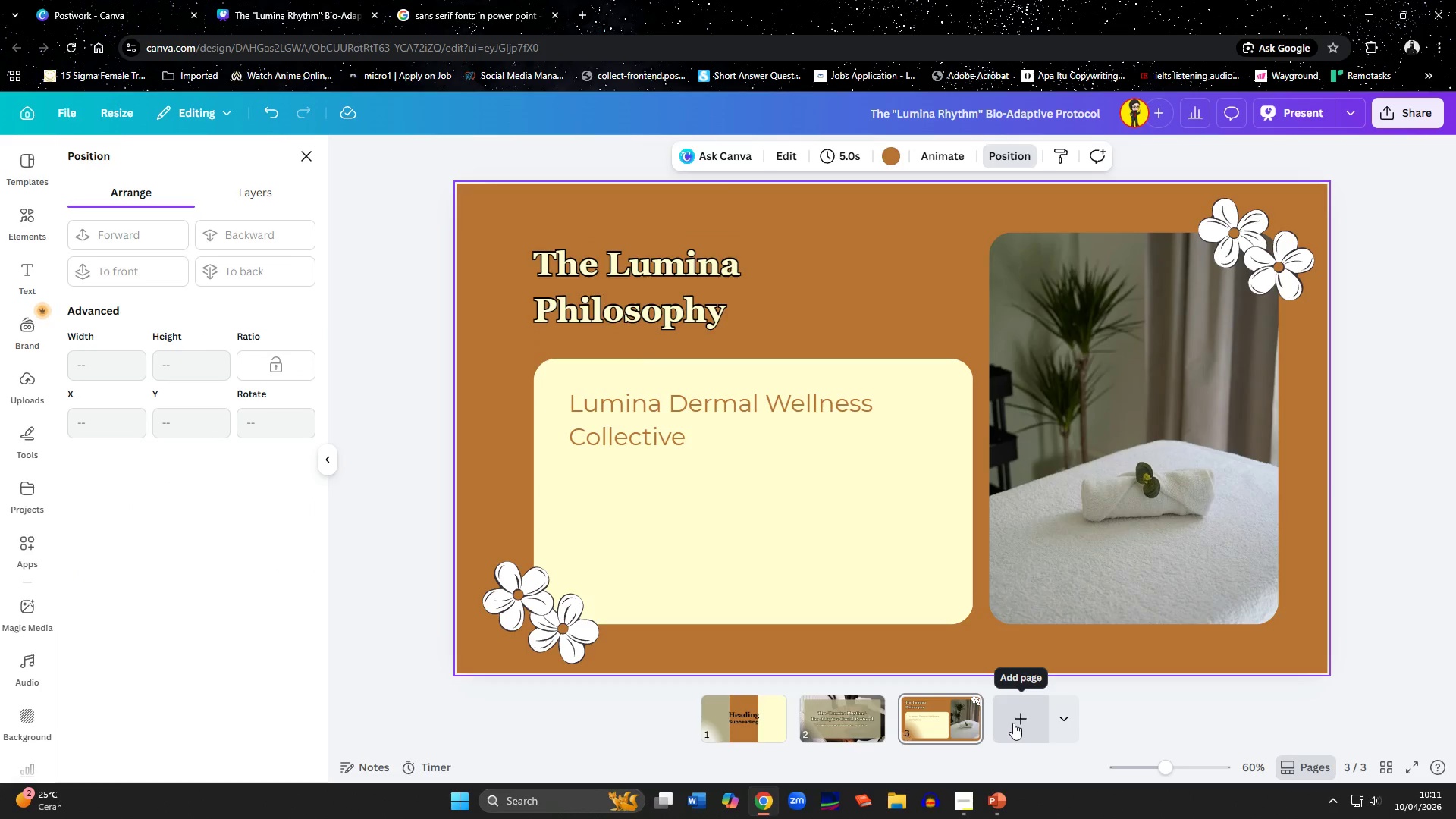 
wait(9.55)
 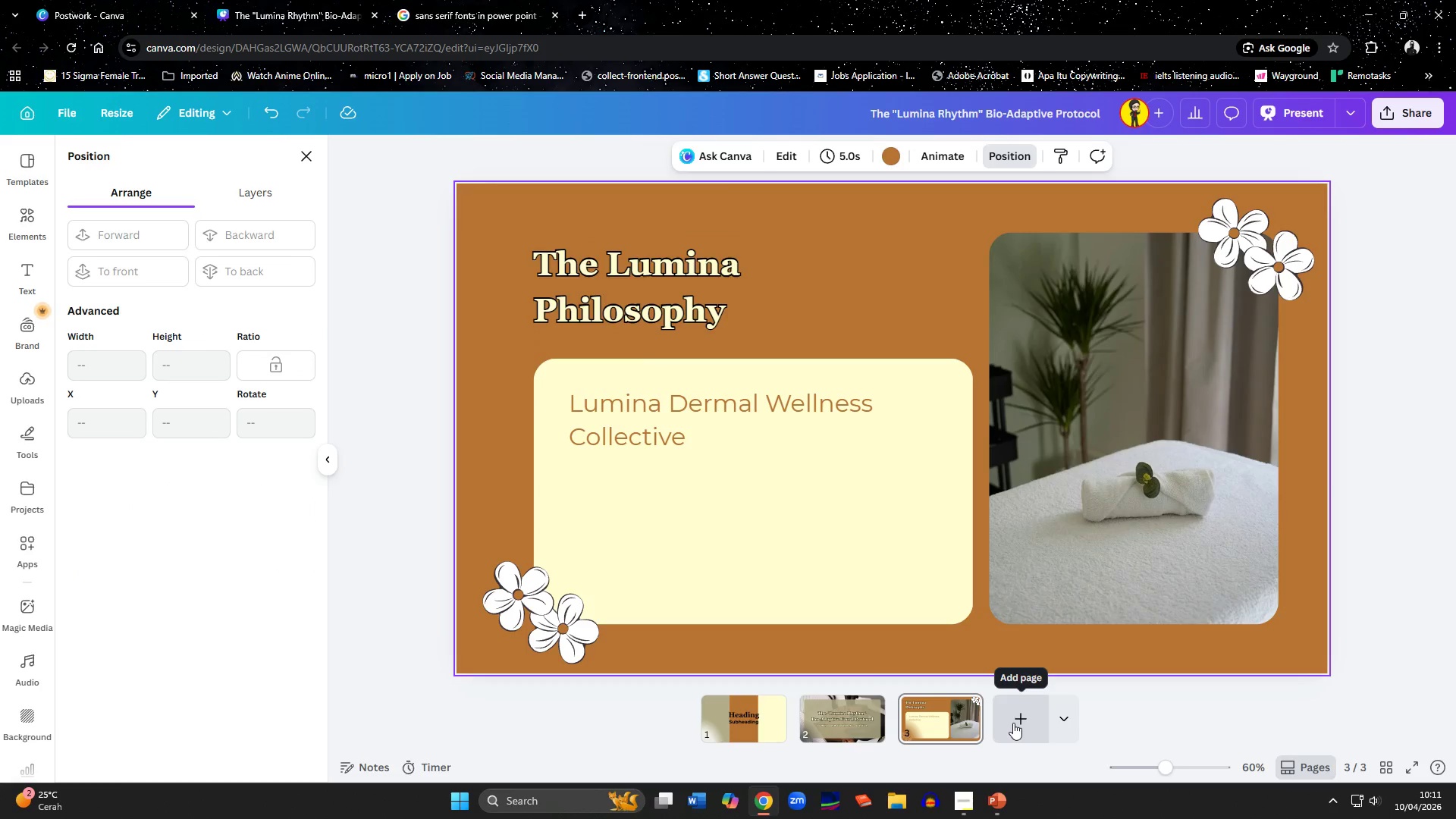 
left_click([1014, 723])
 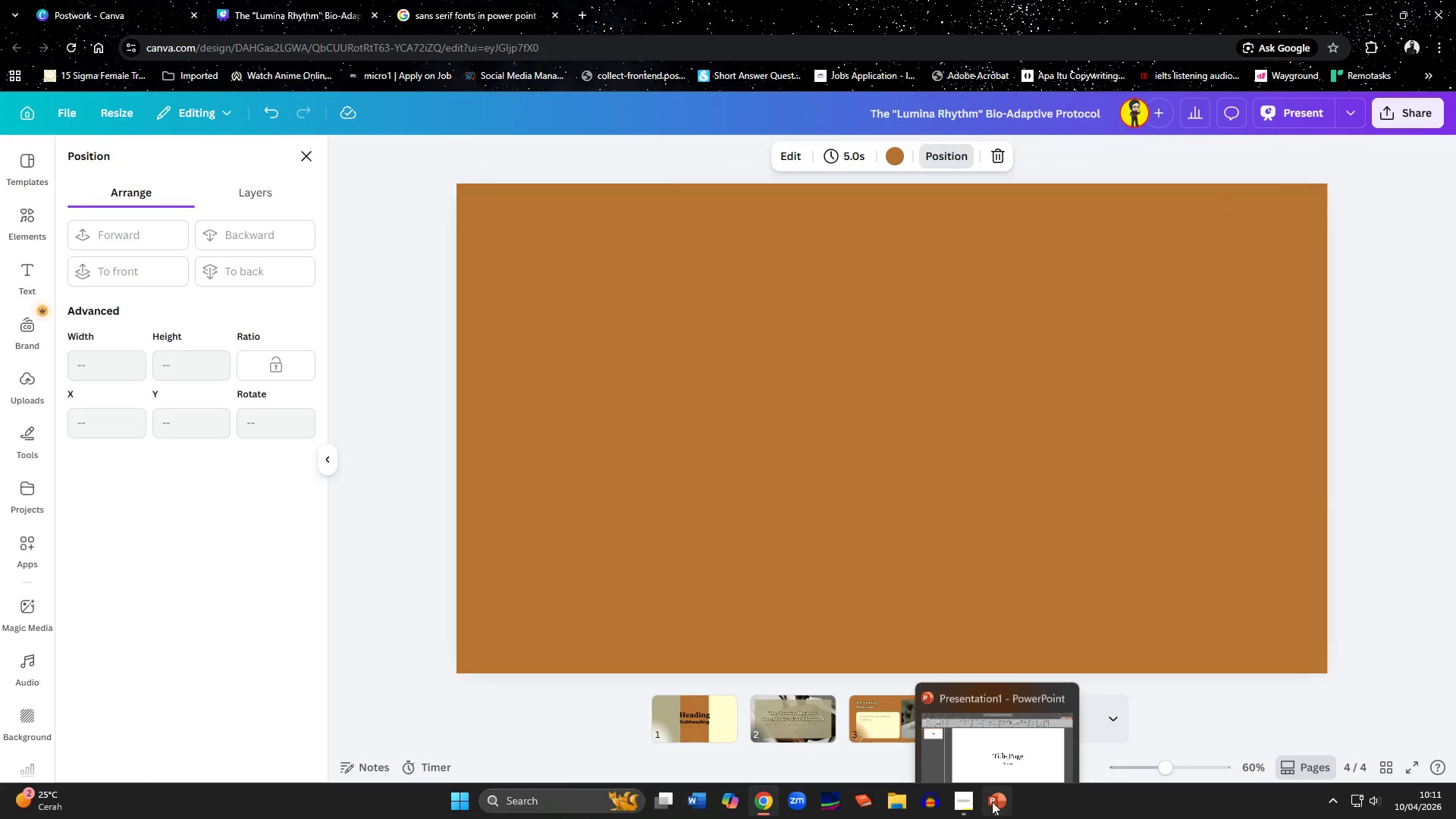 
left_click([965, 804])